 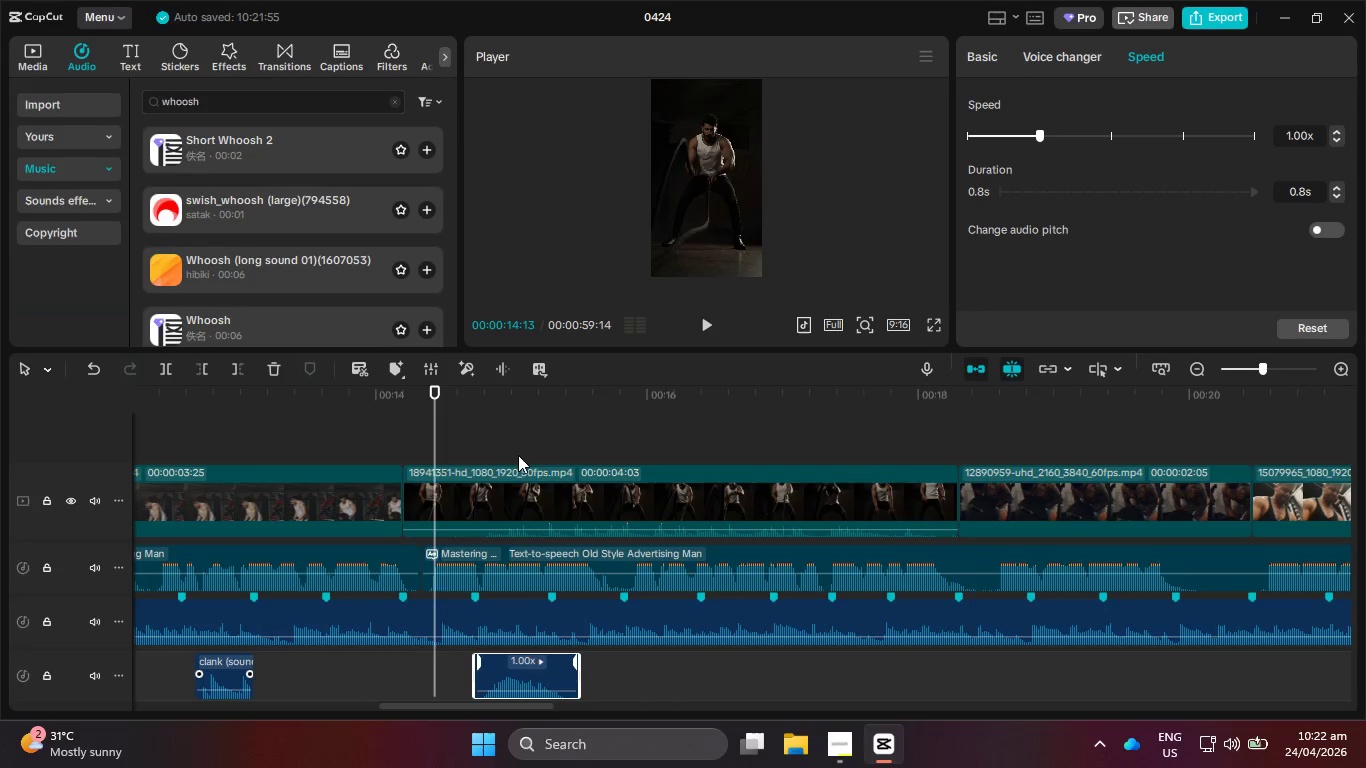 
key(ArrowRight)
 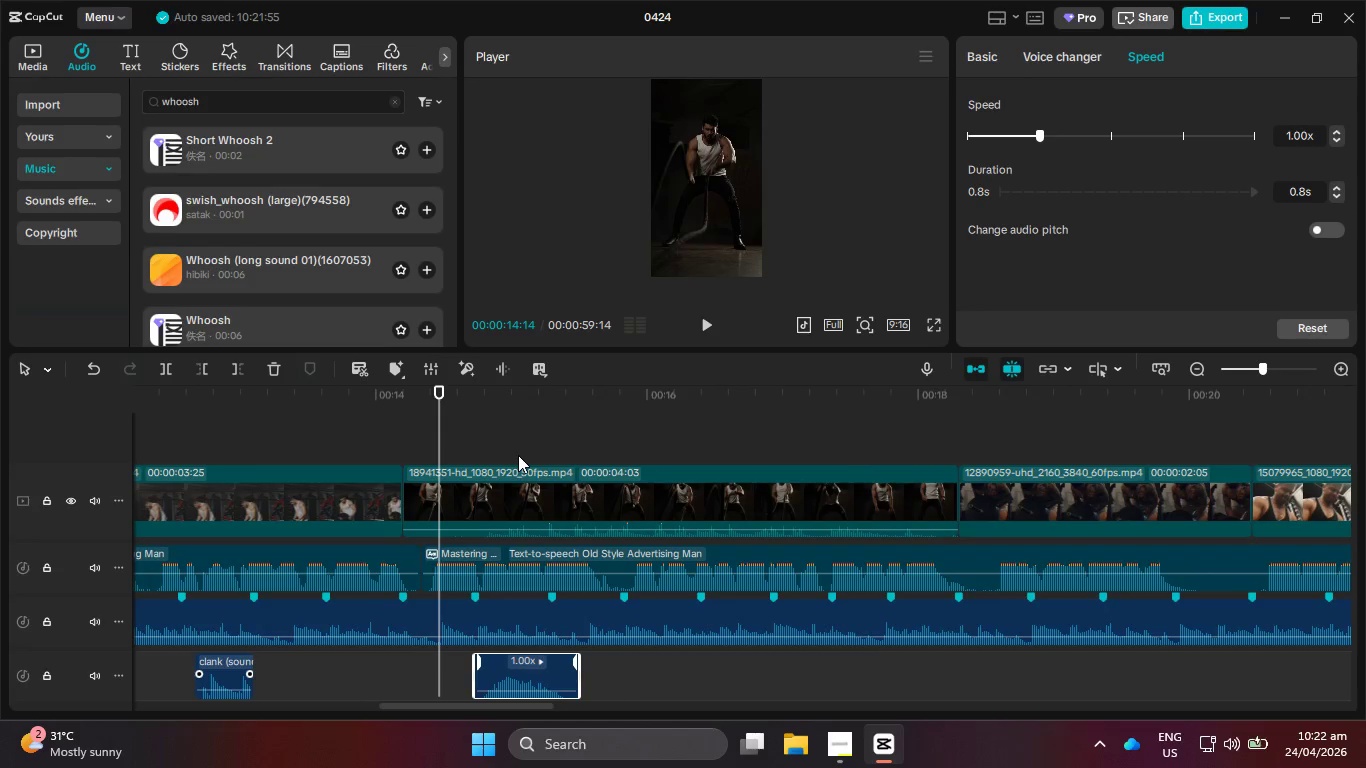 
key(ArrowRight)
 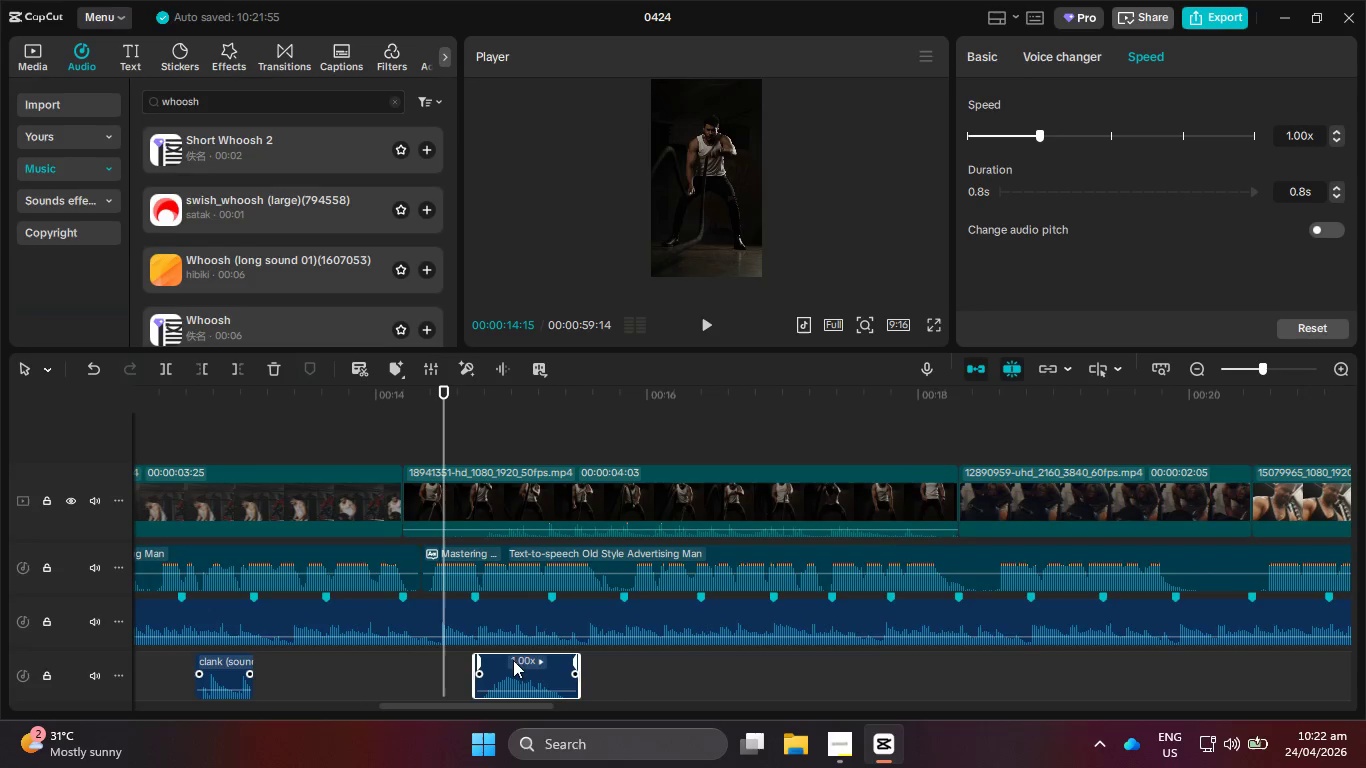 
left_click_drag(start_coordinate=[509, 669], to_coordinate=[467, 667])
 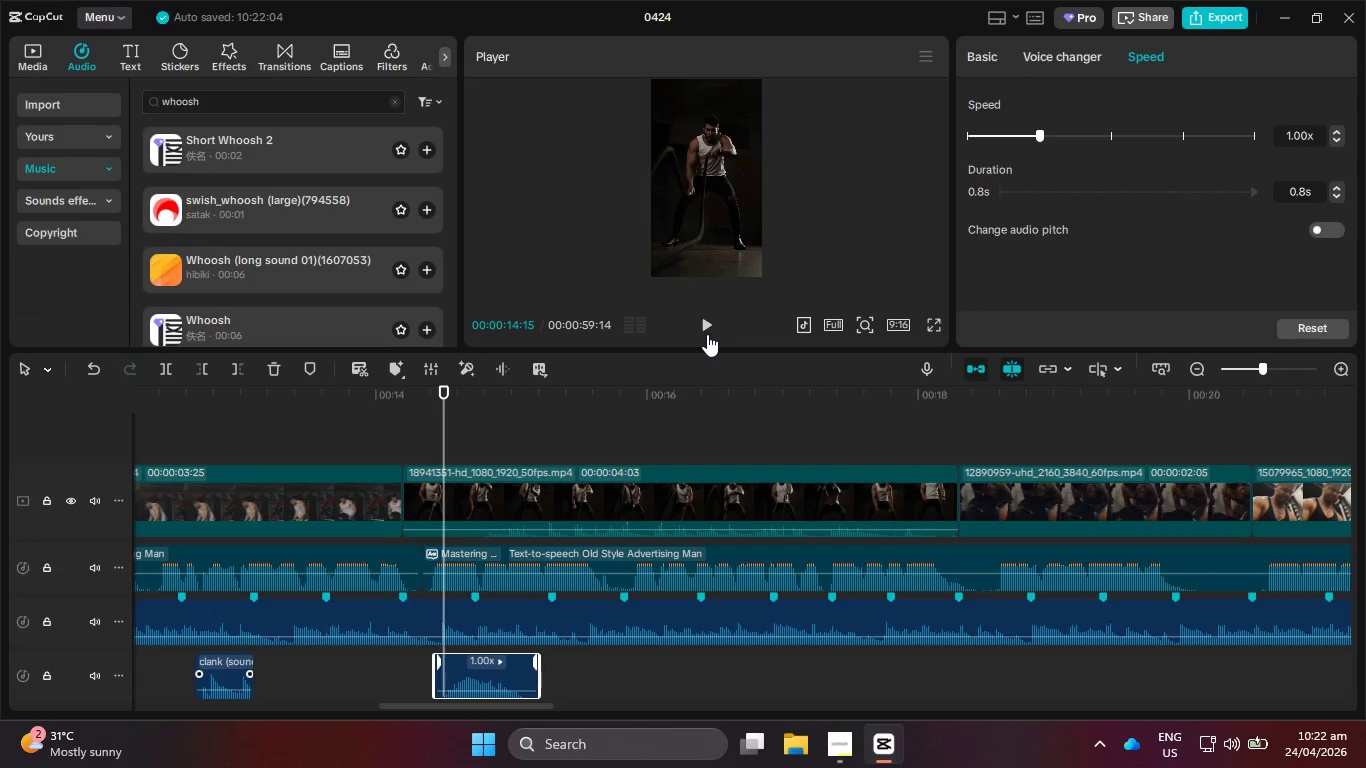 
double_click([707, 334])
 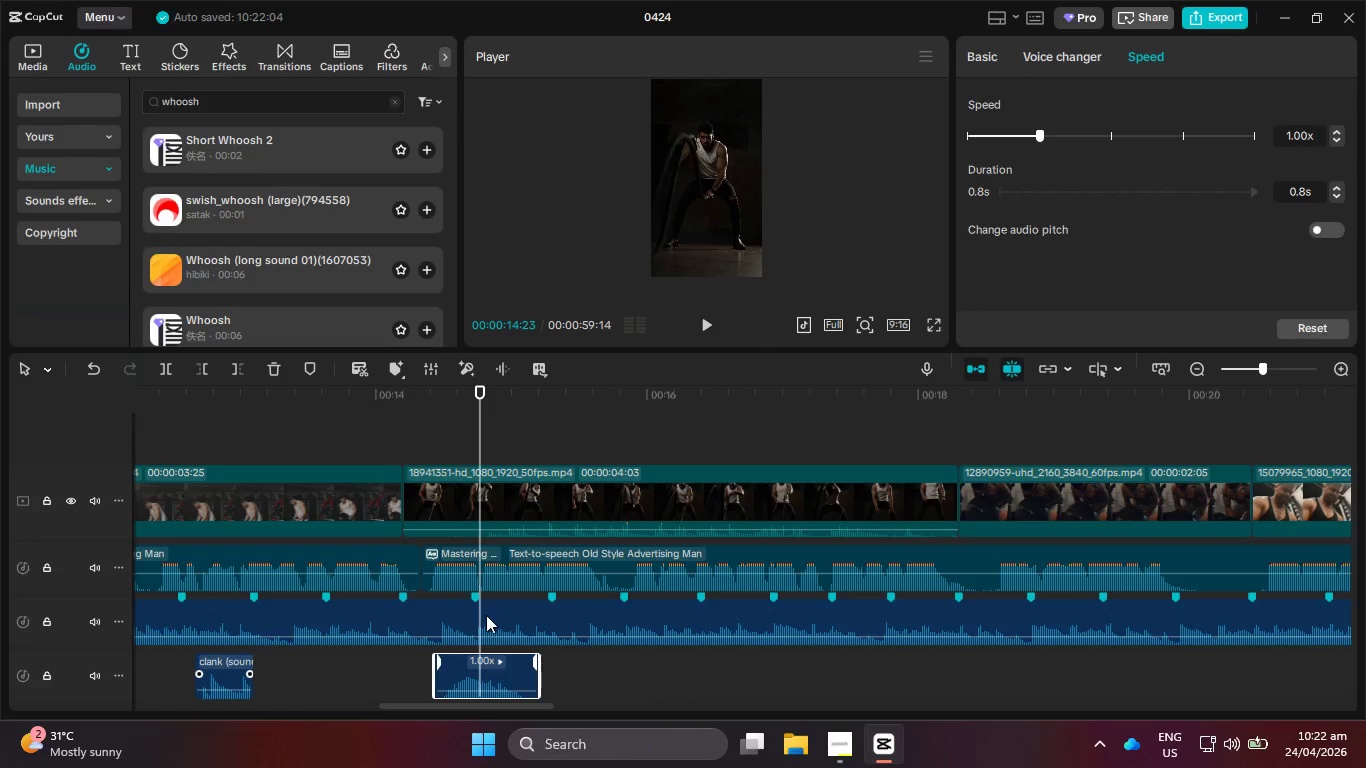 
key(Control+C)
 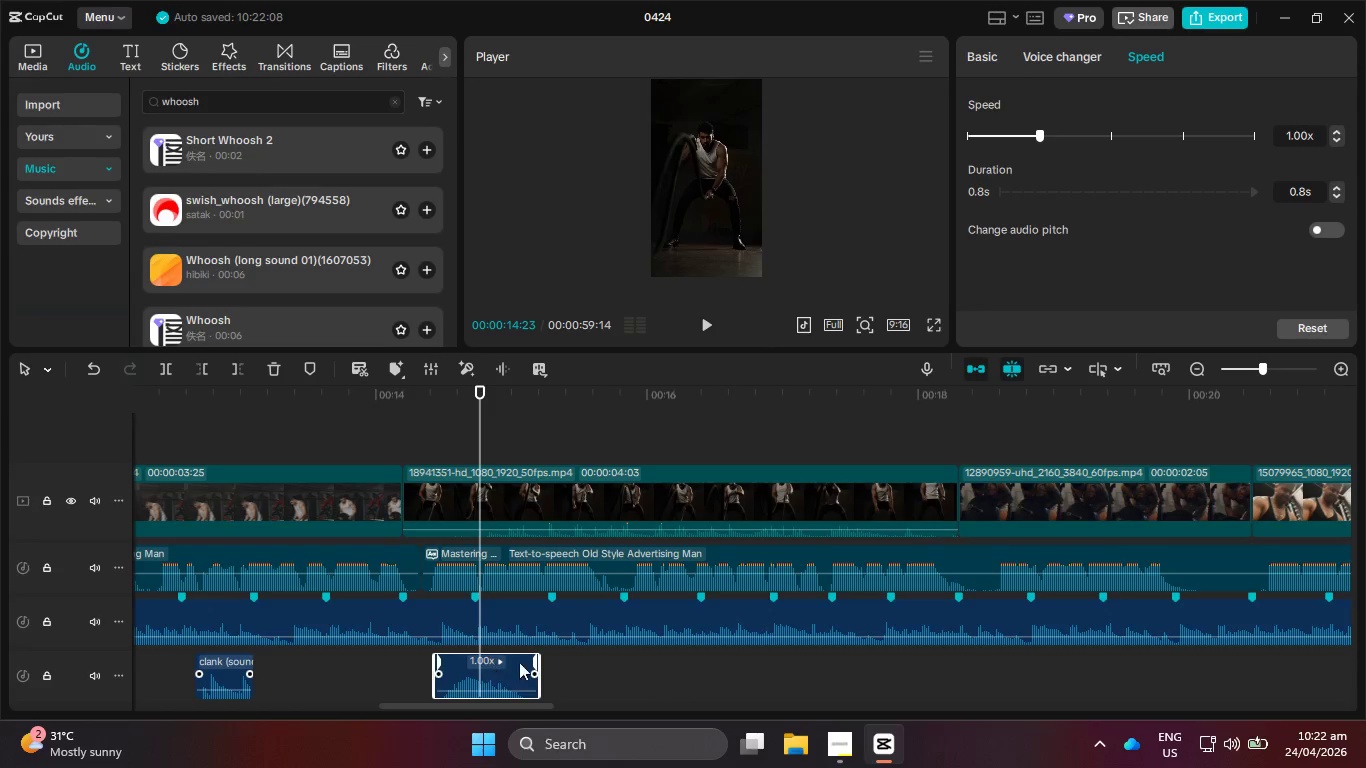 
key(Control+V)
 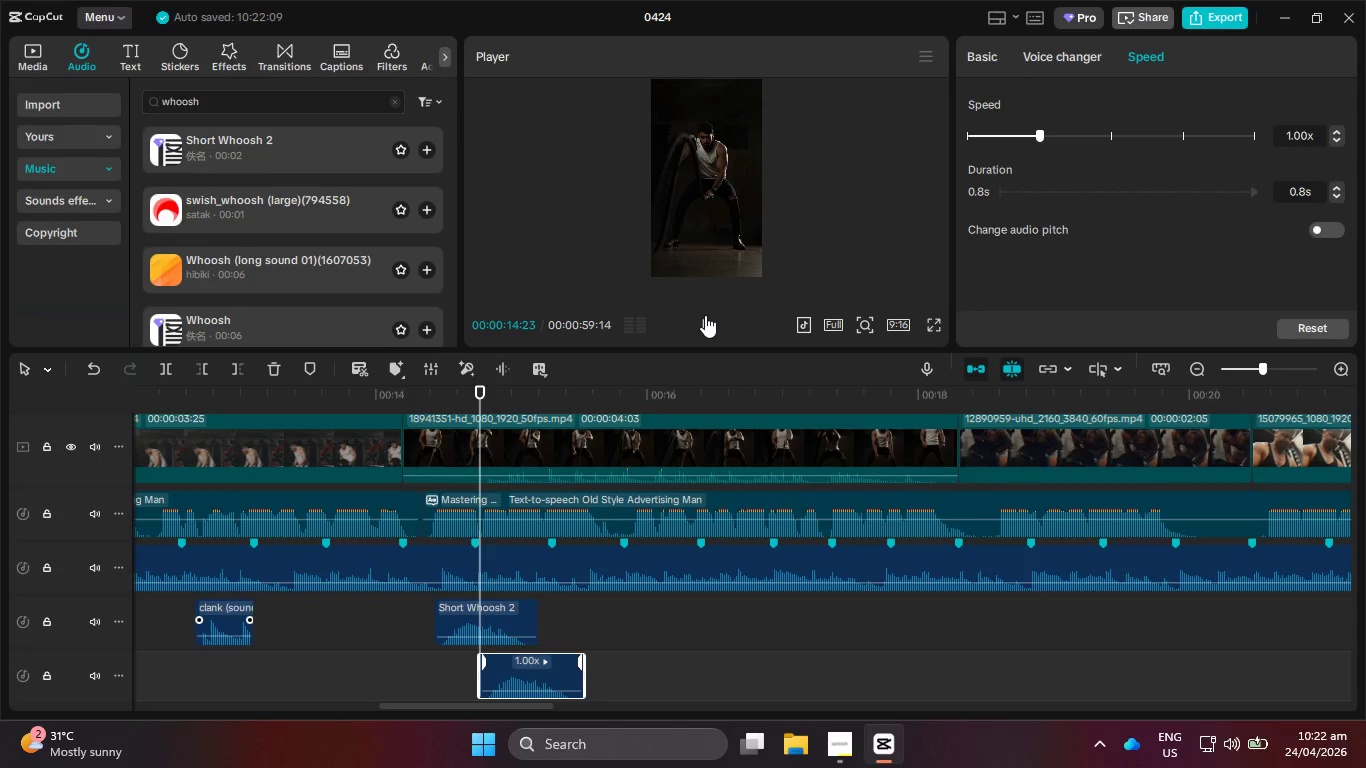 
double_click([705, 315])
 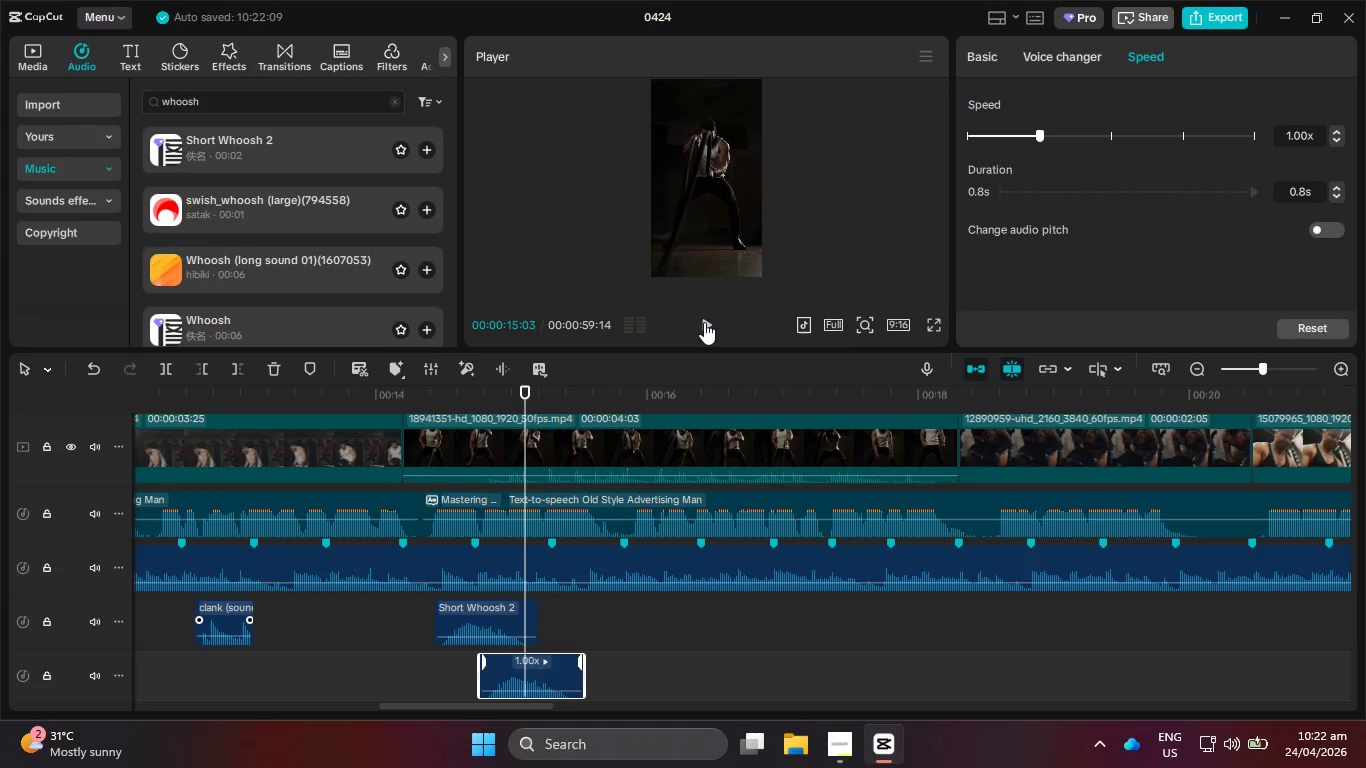 
key(Control+ControlLeft)
 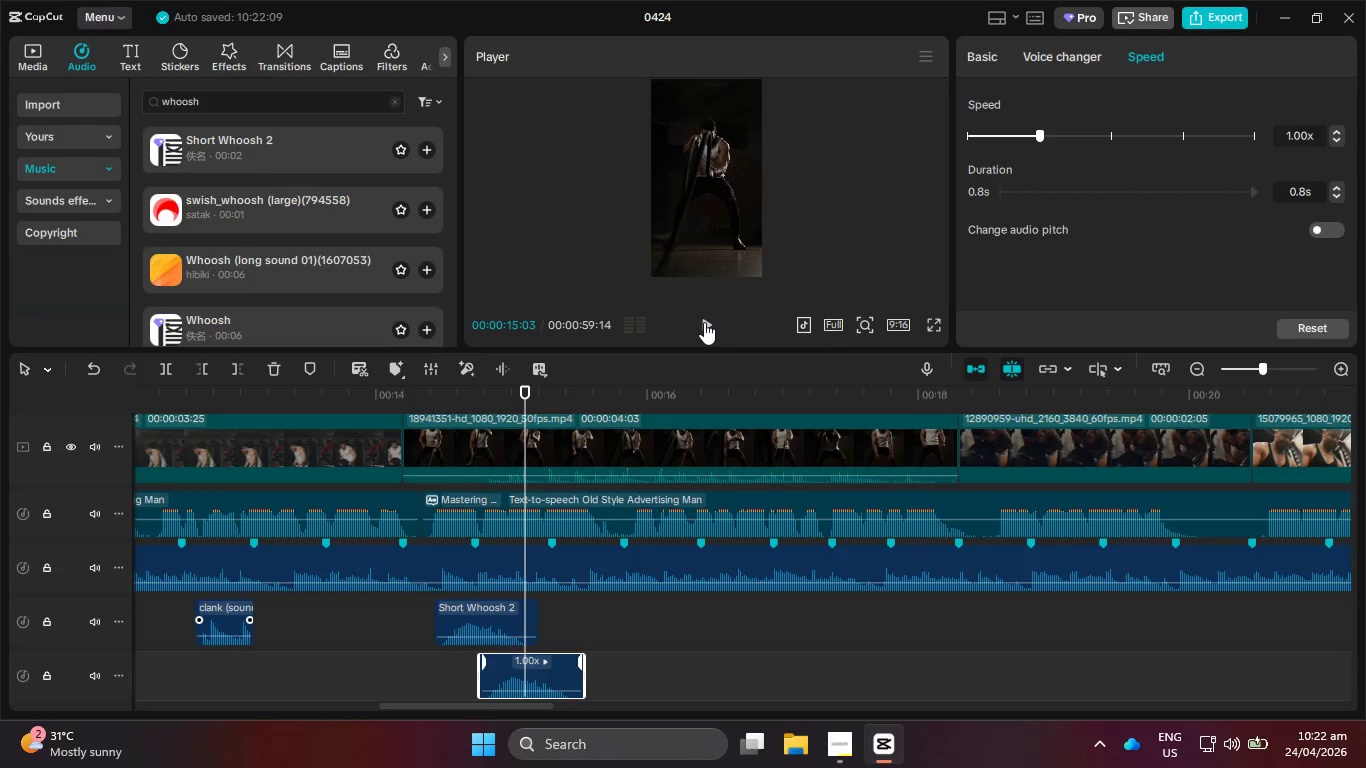 
key(Control+V)
 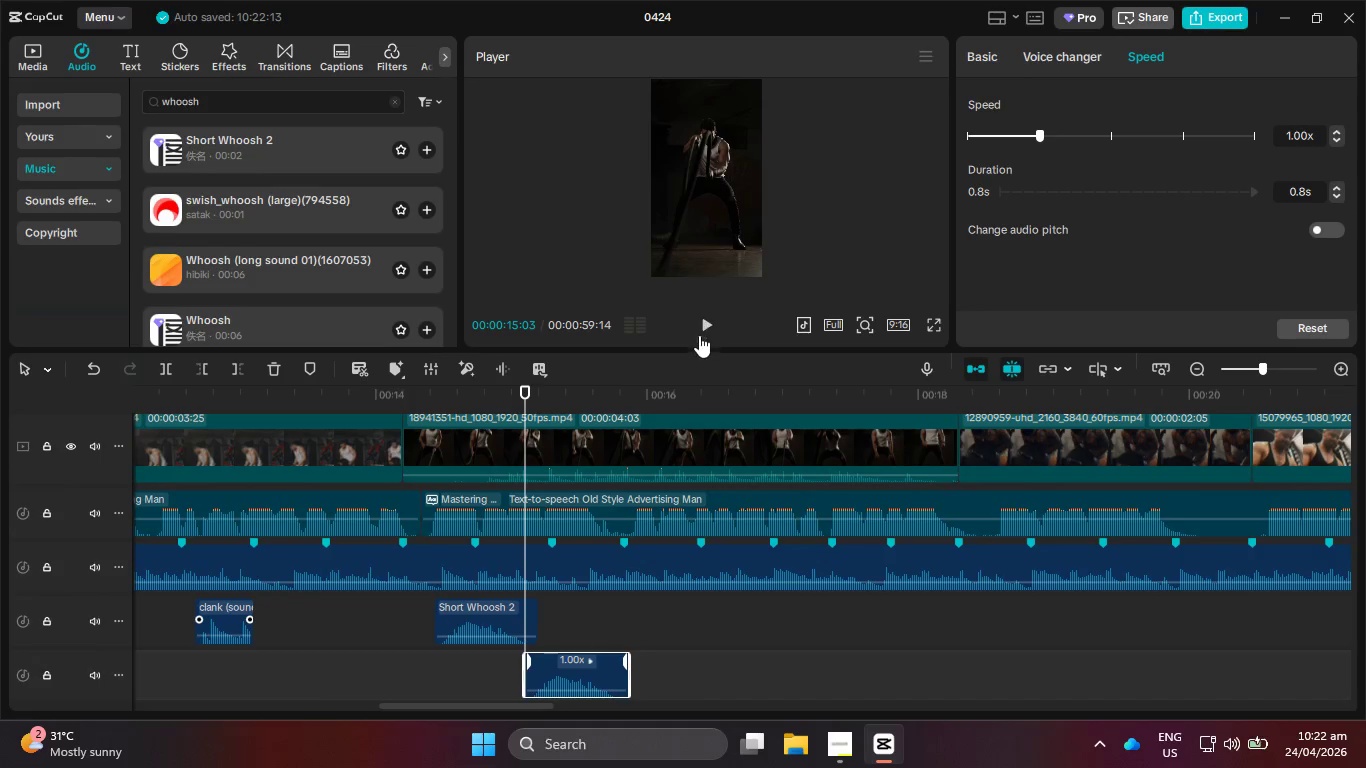 
scroll: coordinate [623, 528], scroll_direction: down, amount: 2.0
 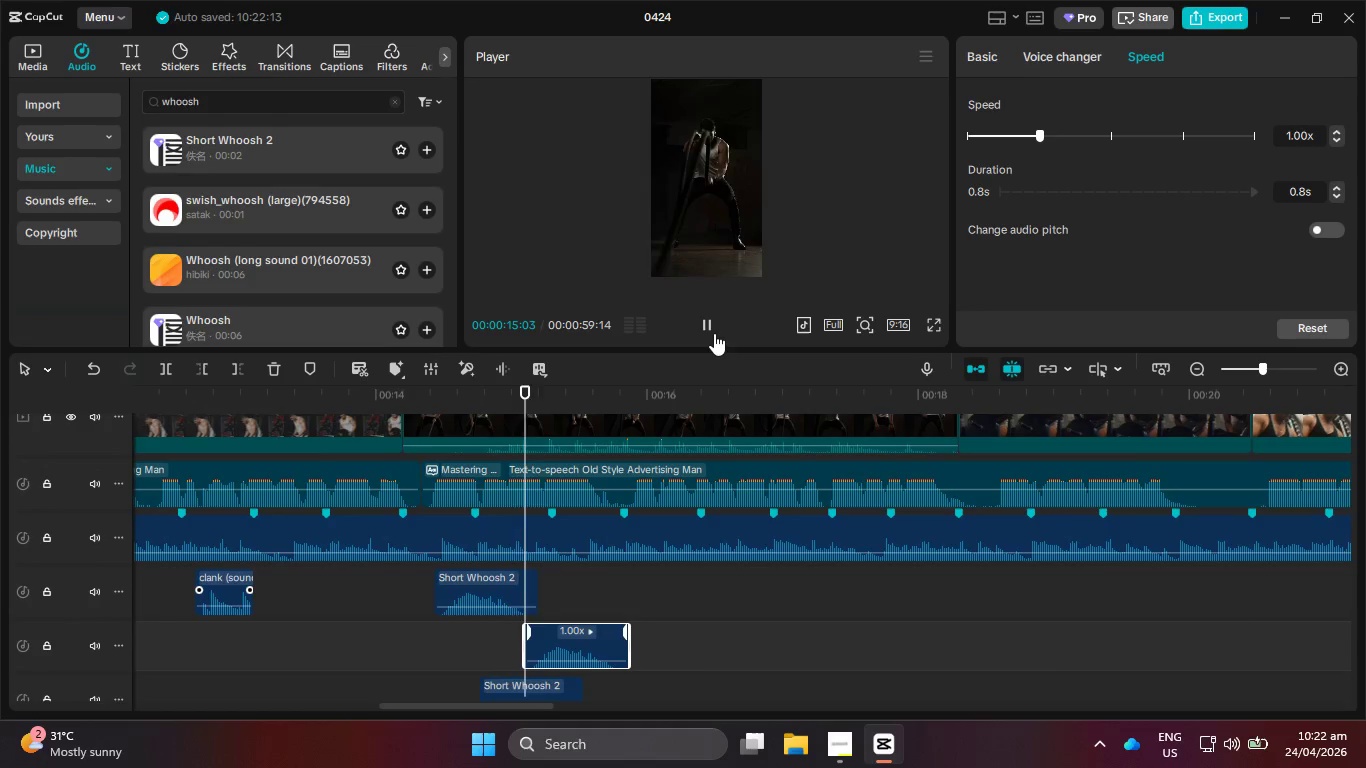 
double_click([714, 333])
 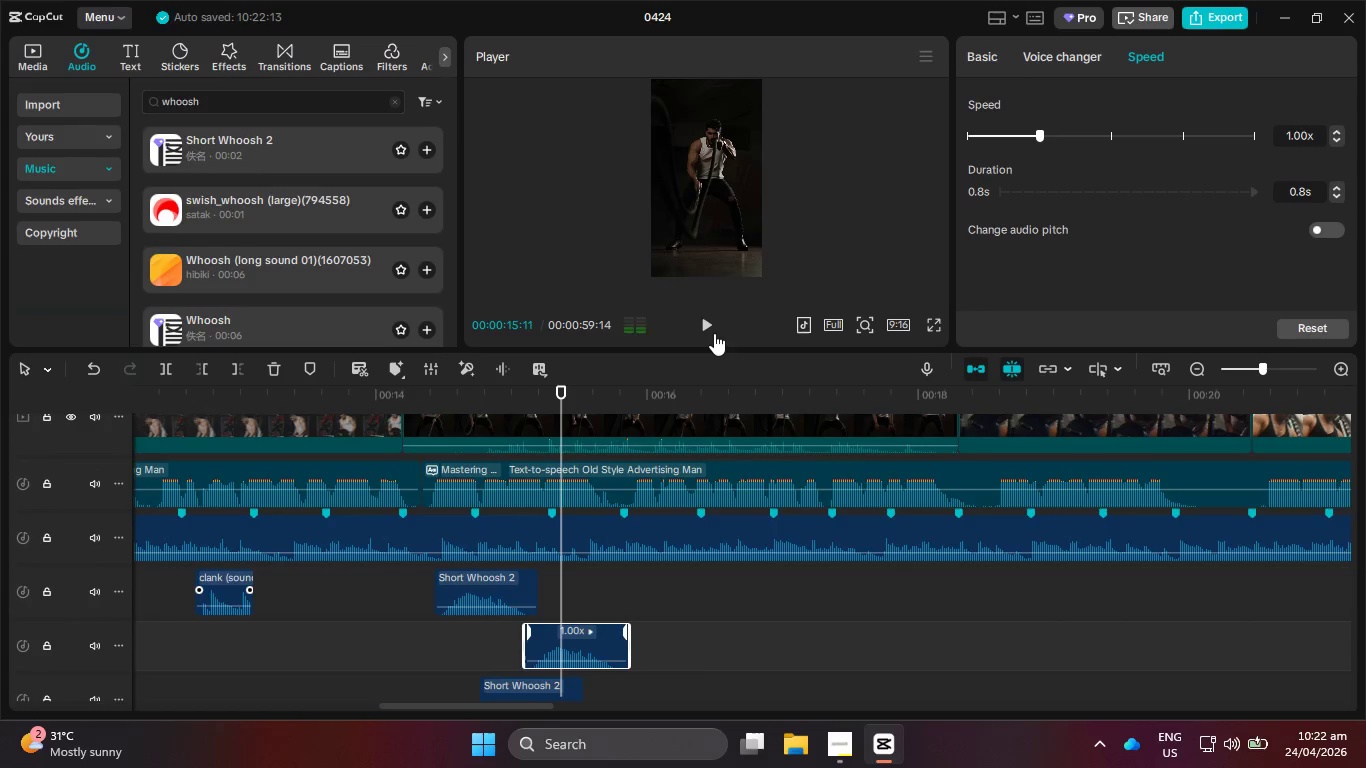 
key(Control+V)
 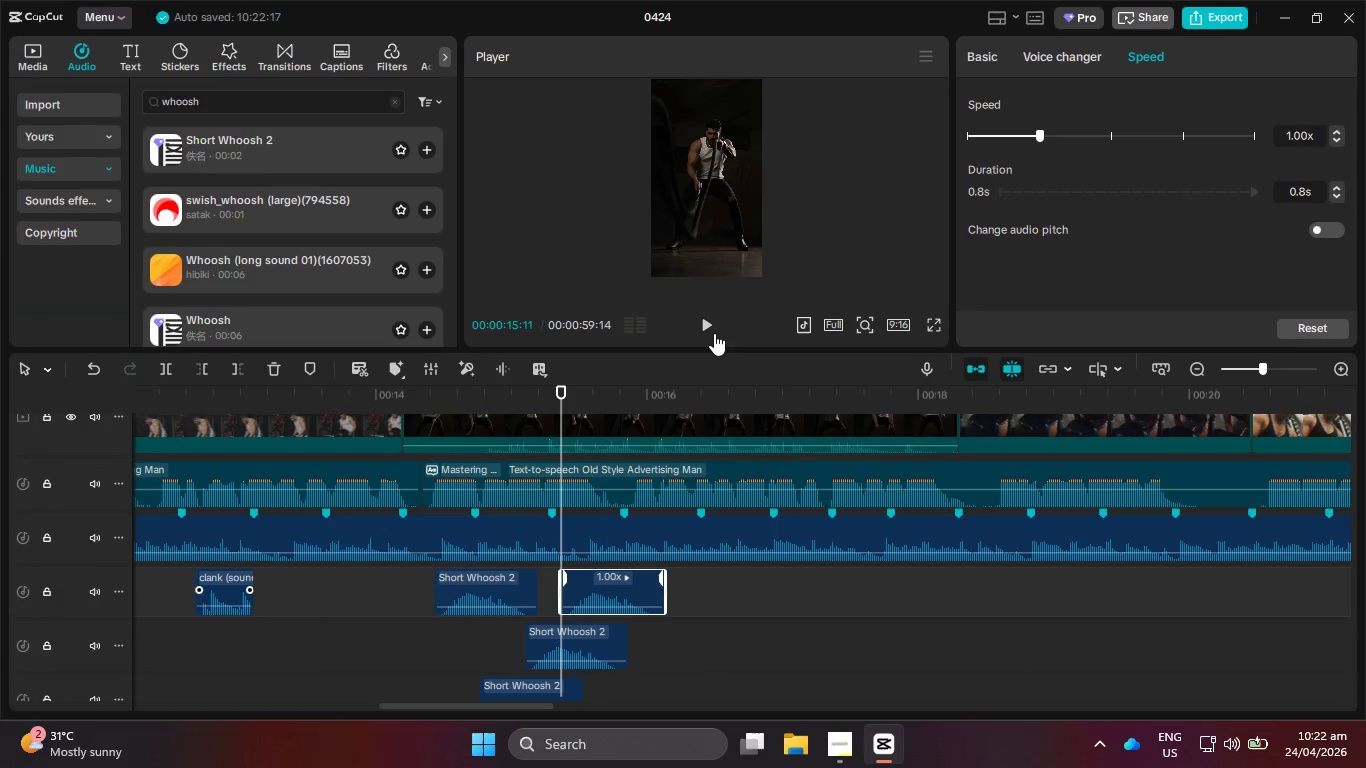 
left_click([714, 333])
 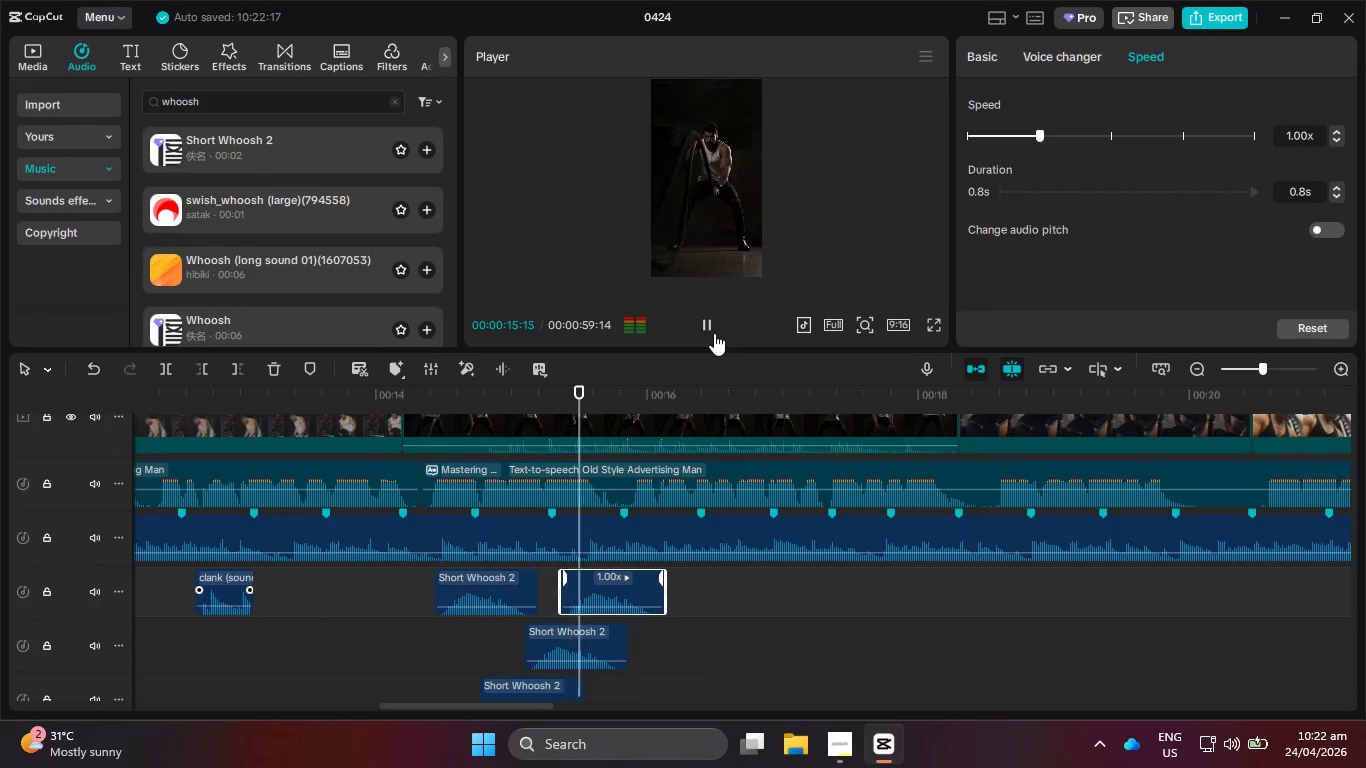 
key(Control+ControlLeft)
 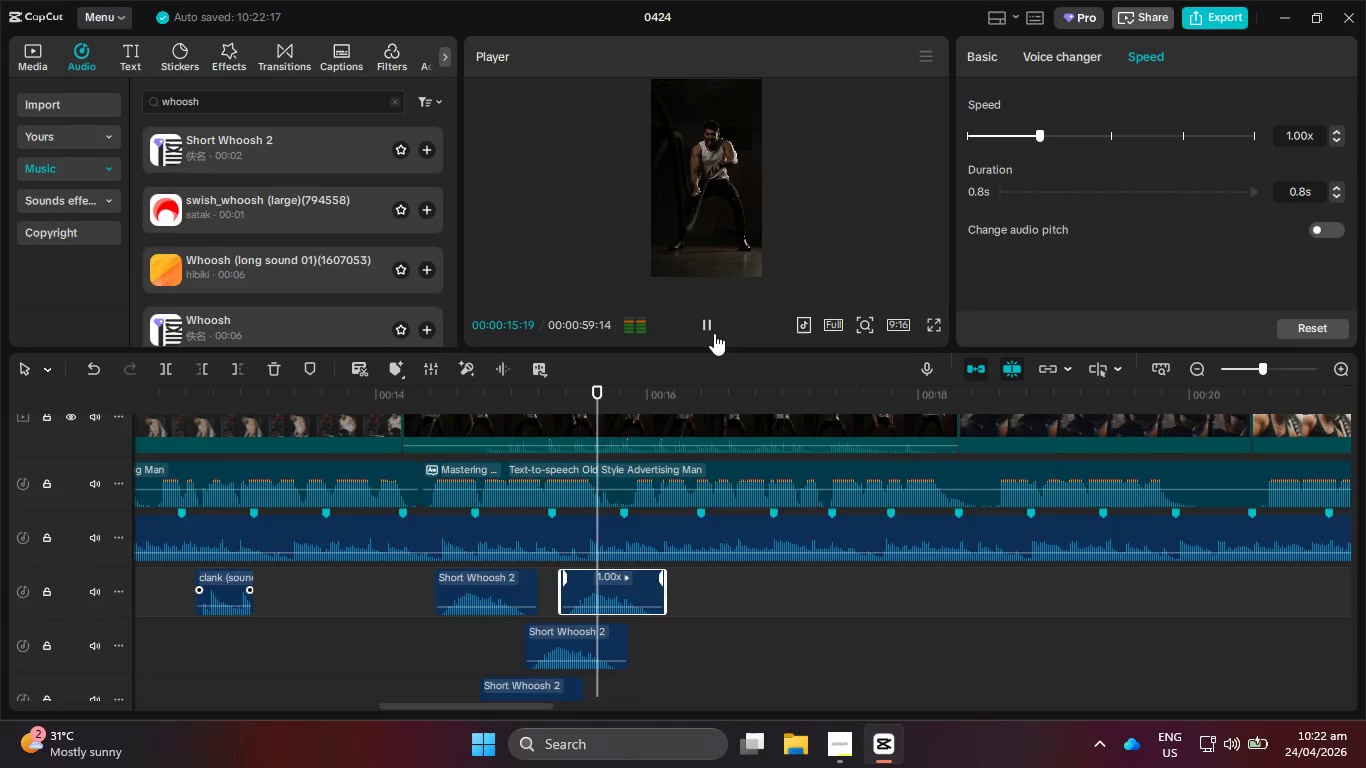 
key(Control+V)
 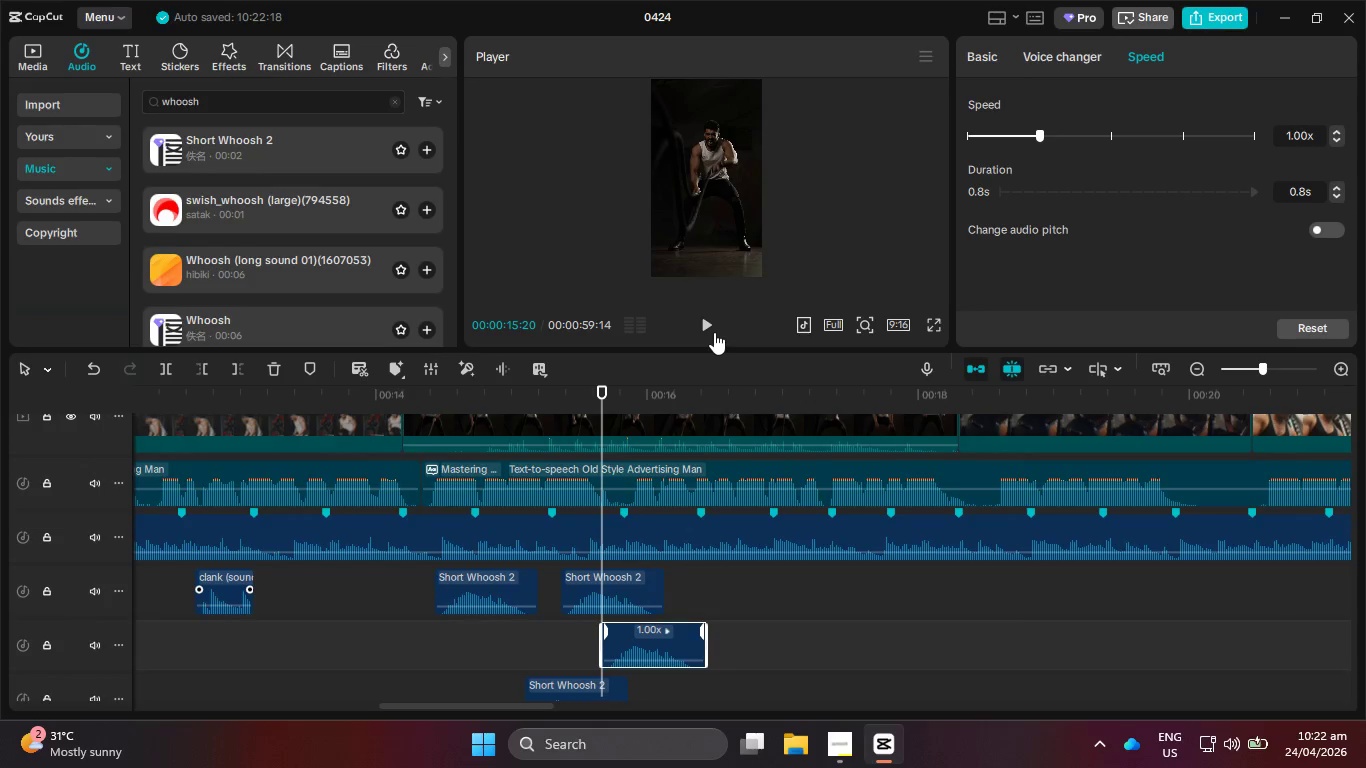 
left_click([714, 332])
 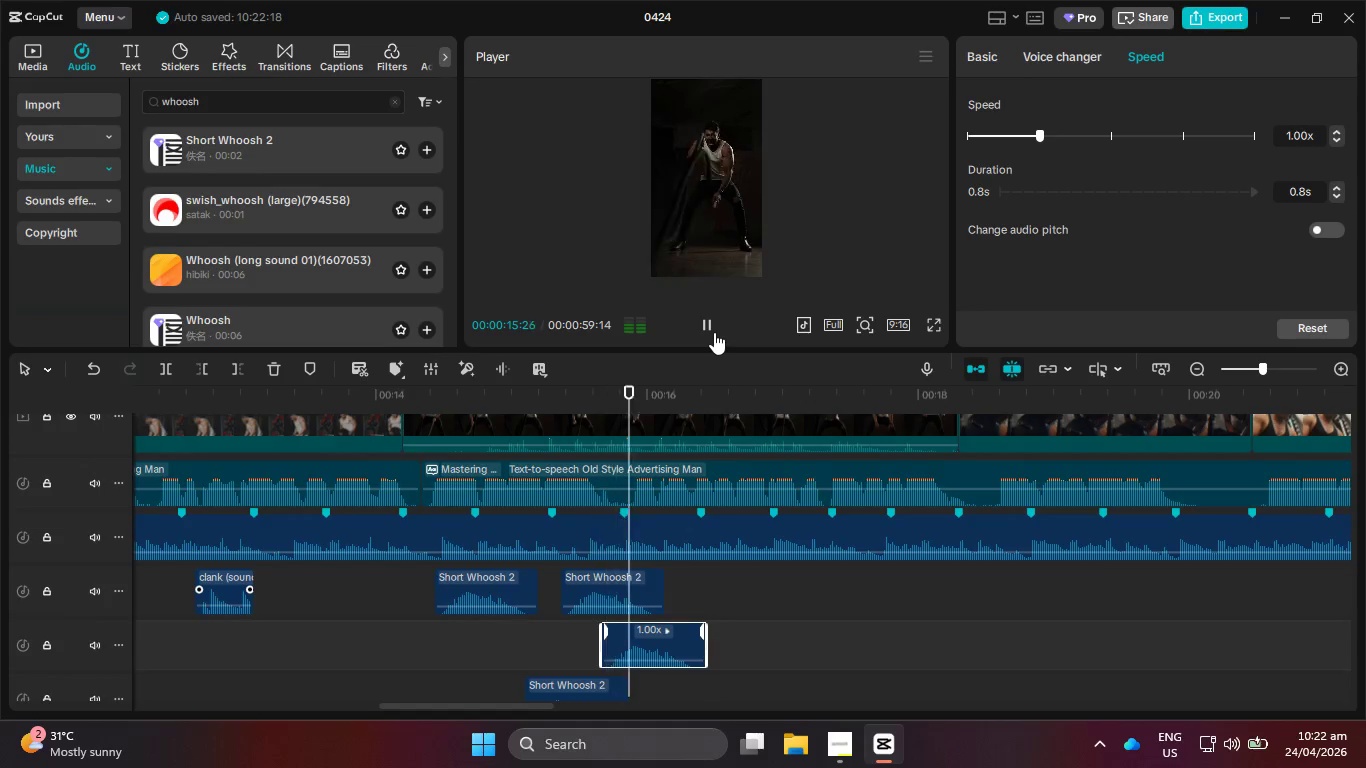 
key(Control+ControlLeft)
 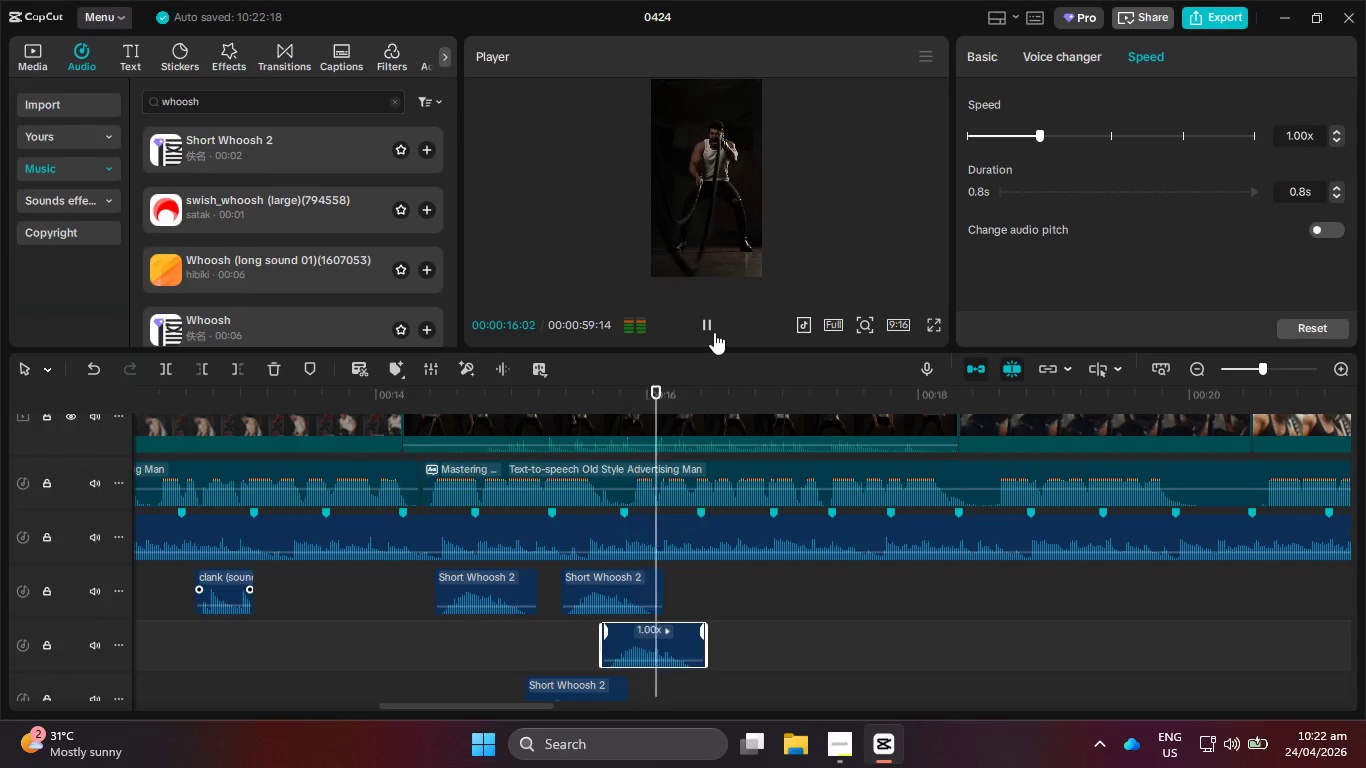 
key(Control+V)
 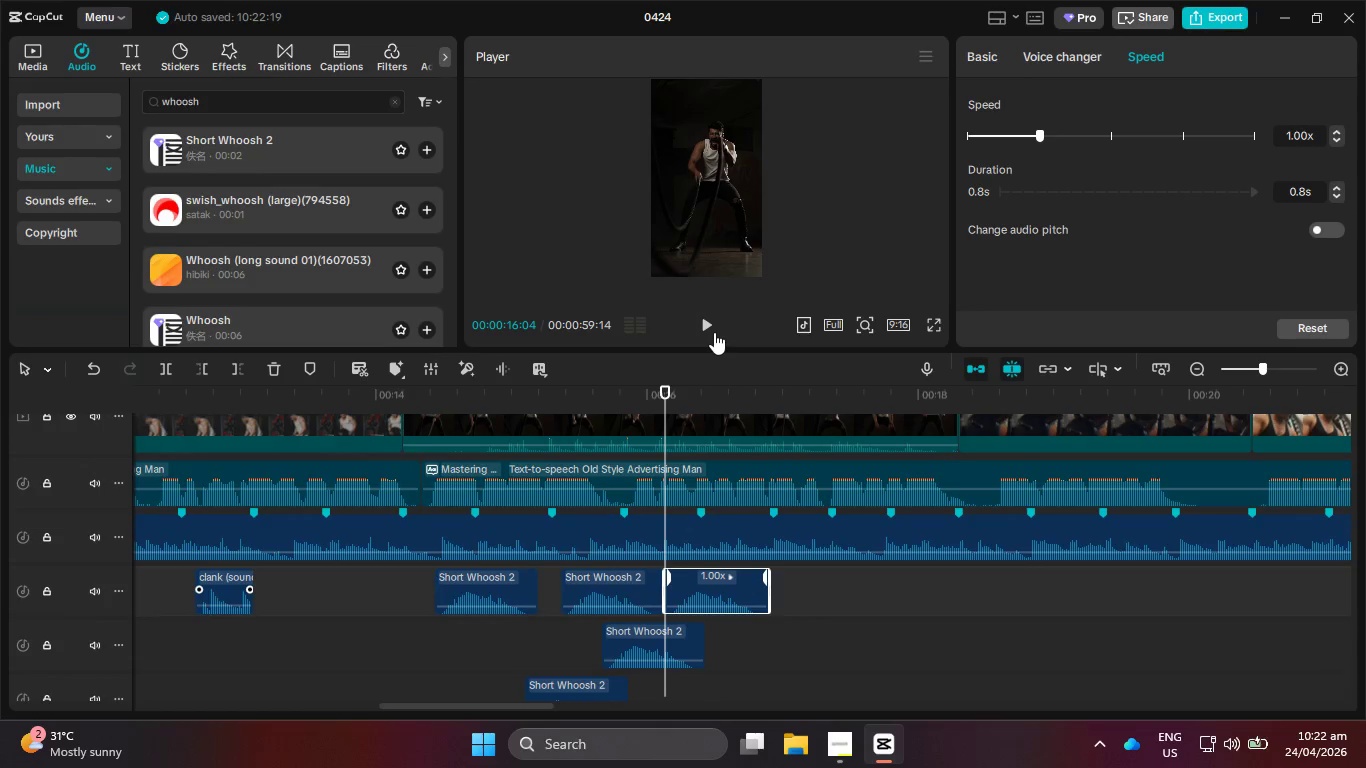 
left_click([714, 332])
 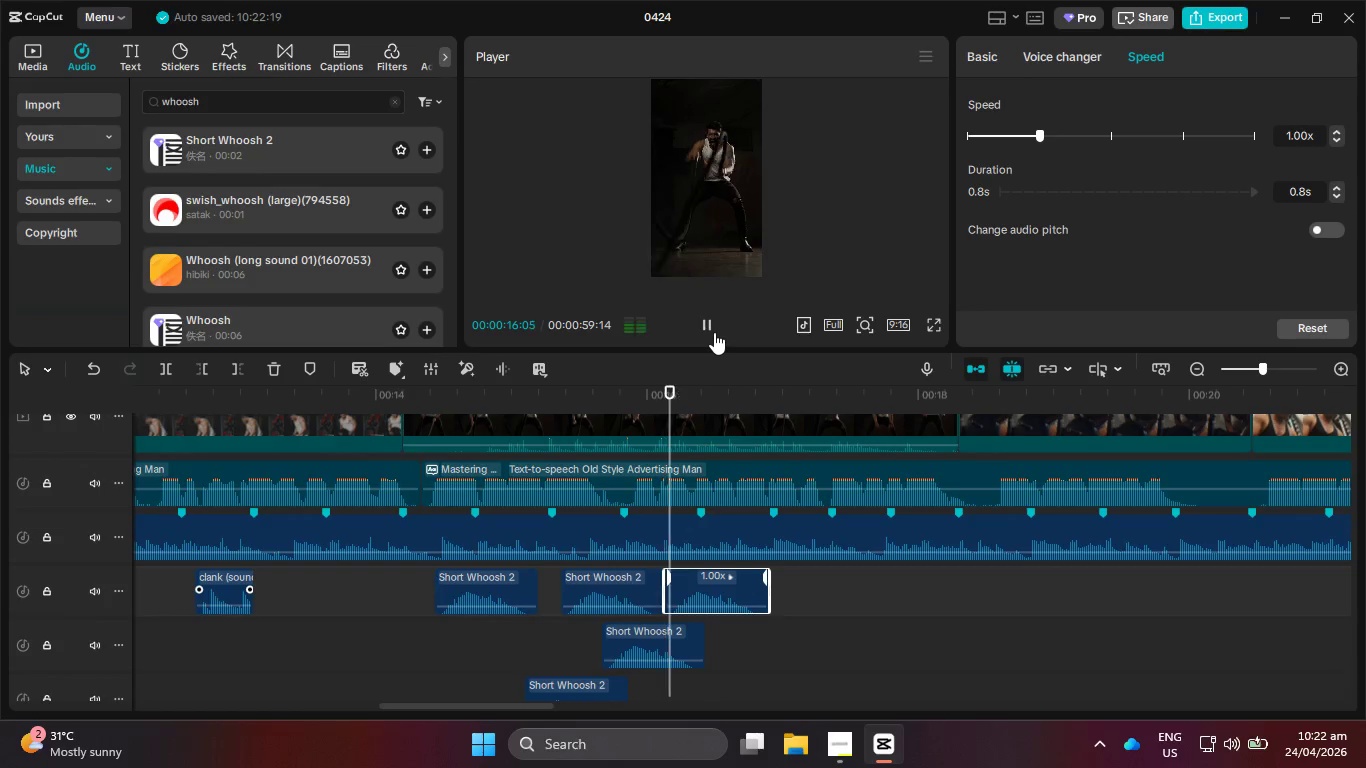 
key(Control+V)
 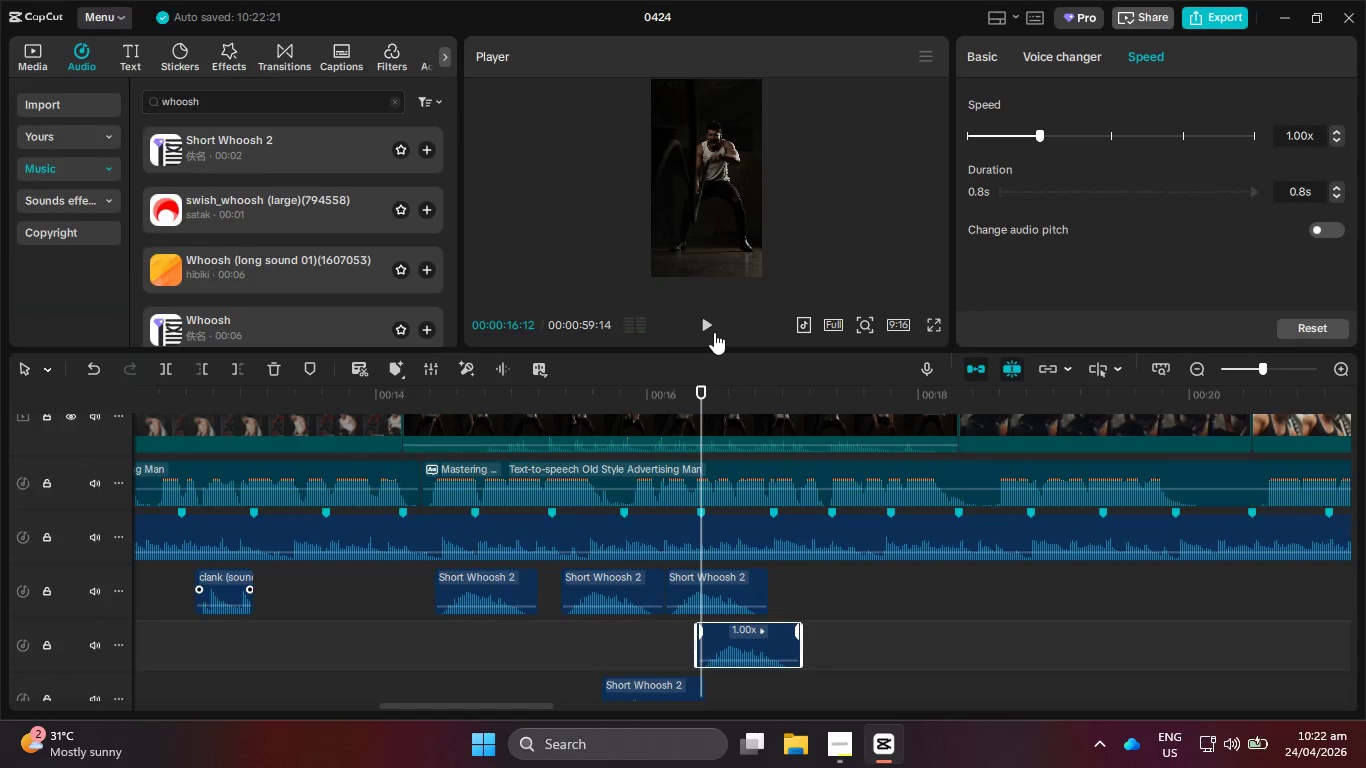 
left_click([714, 332])
 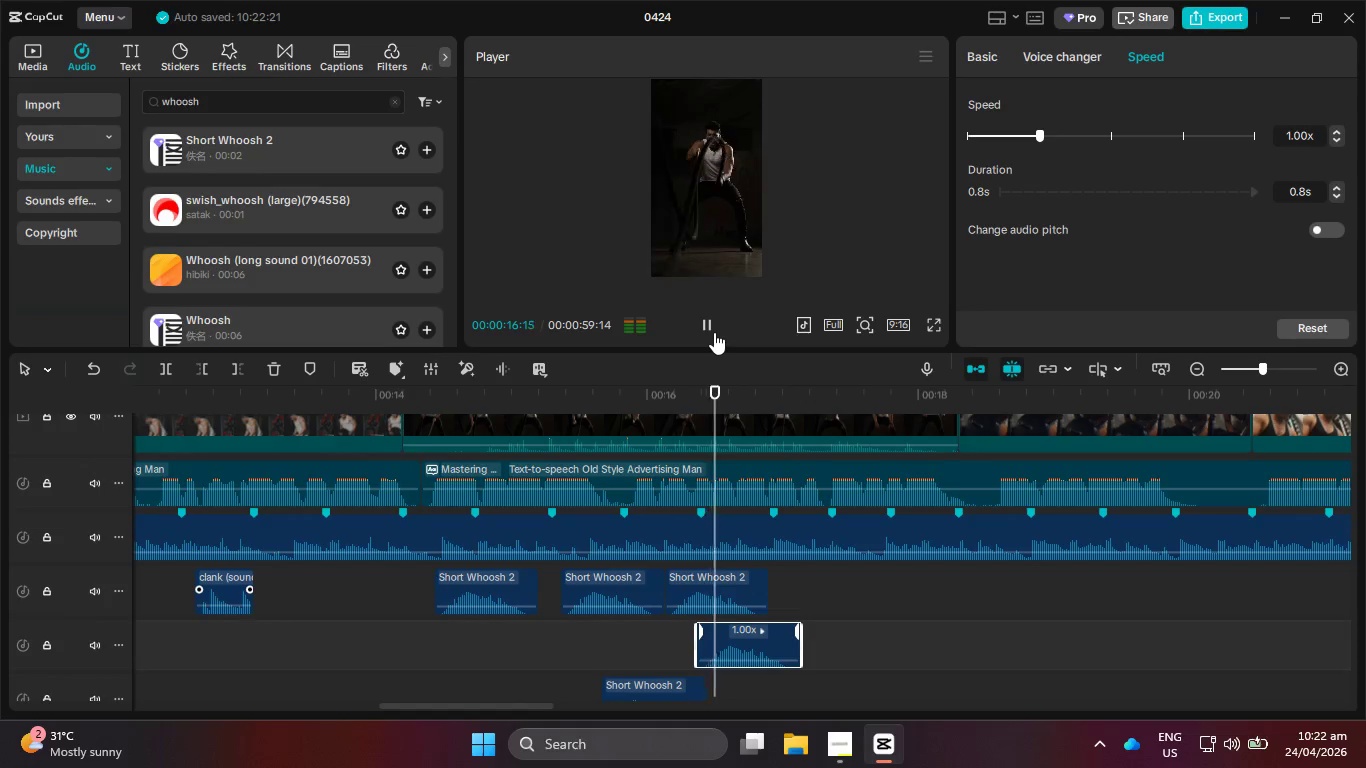 
key(Control+ControlLeft)
 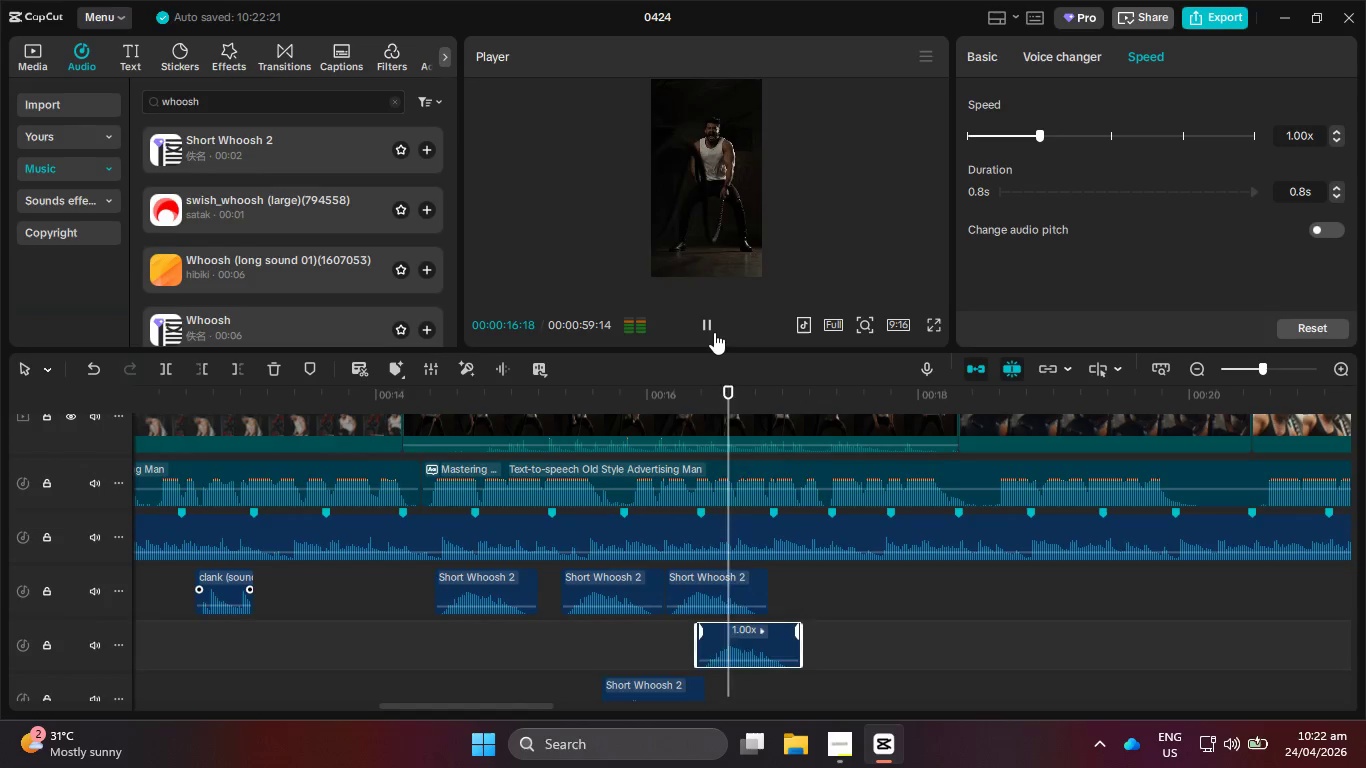 
key(Control+V)
 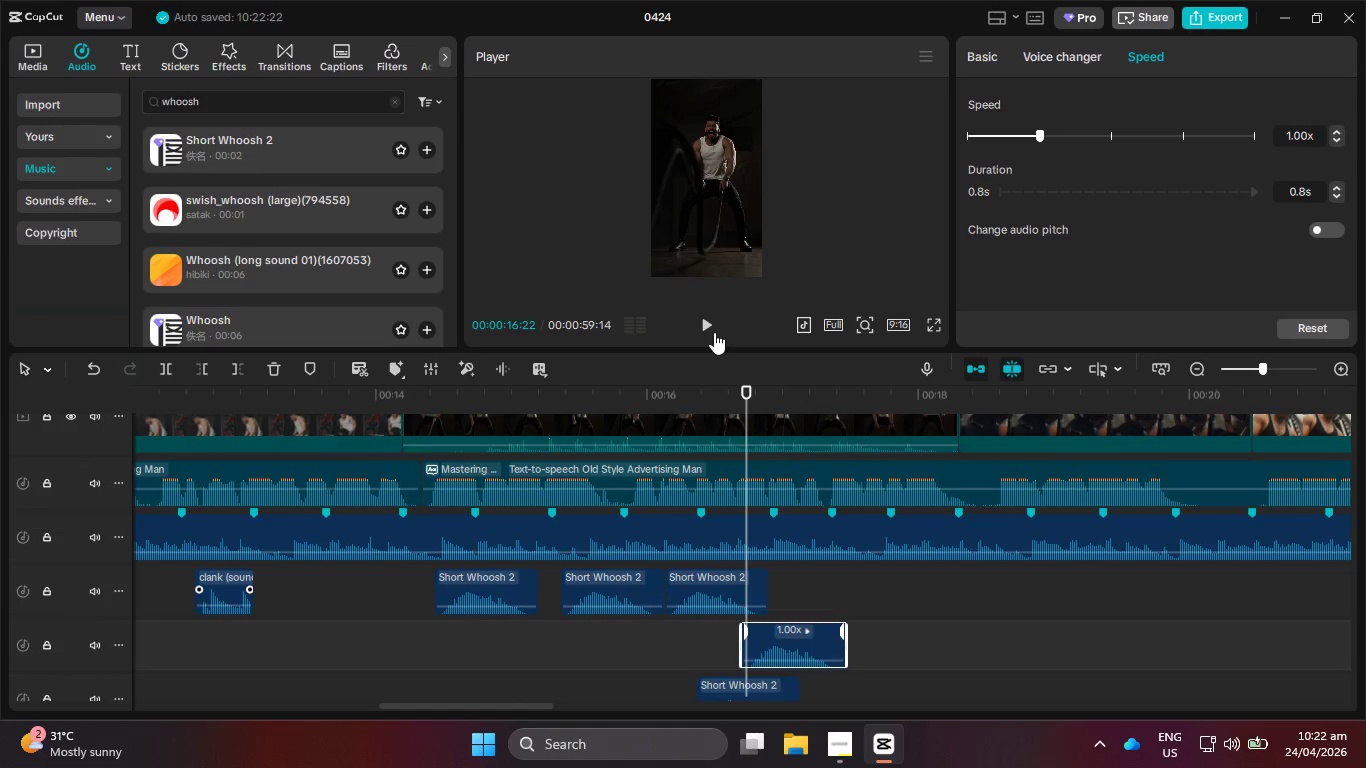 
left_click([714, 332])
 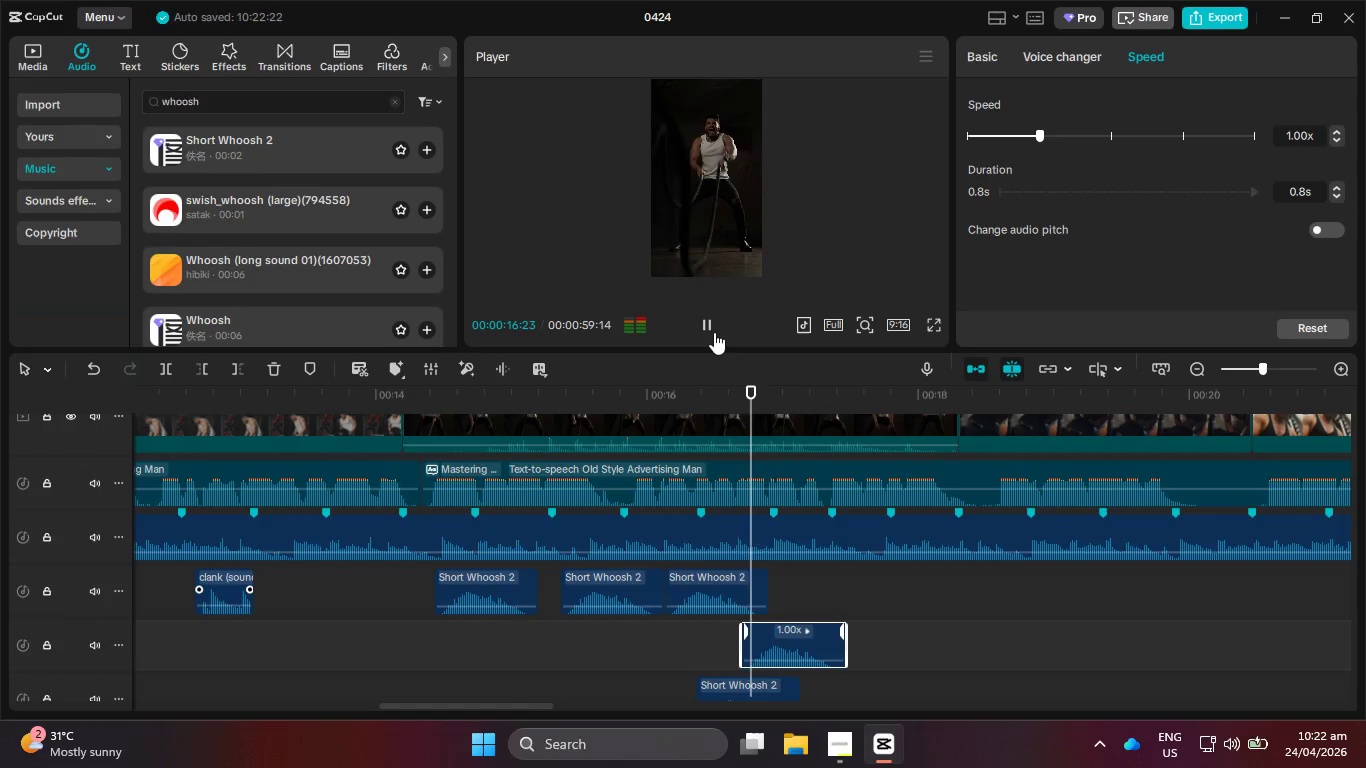 
key(Control+ControlLeft)
 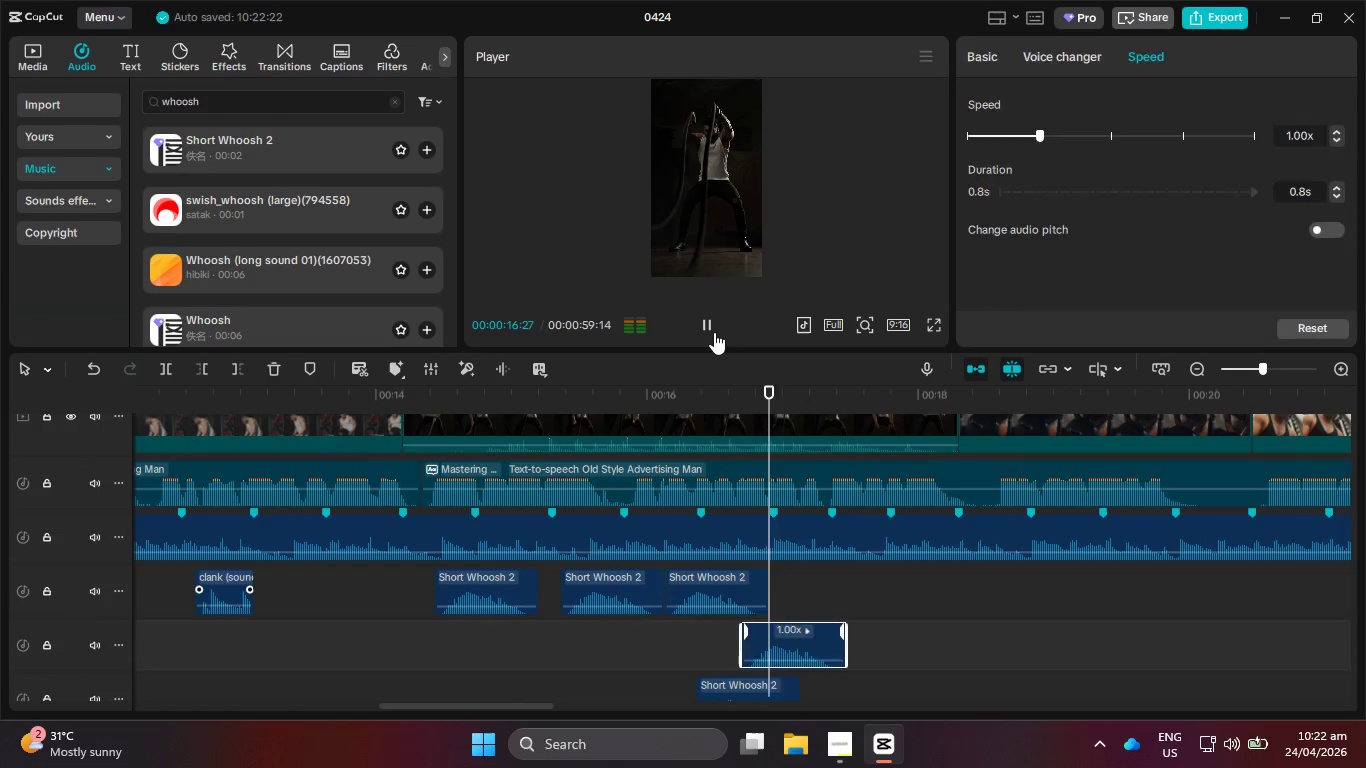 
key(Control+V)
 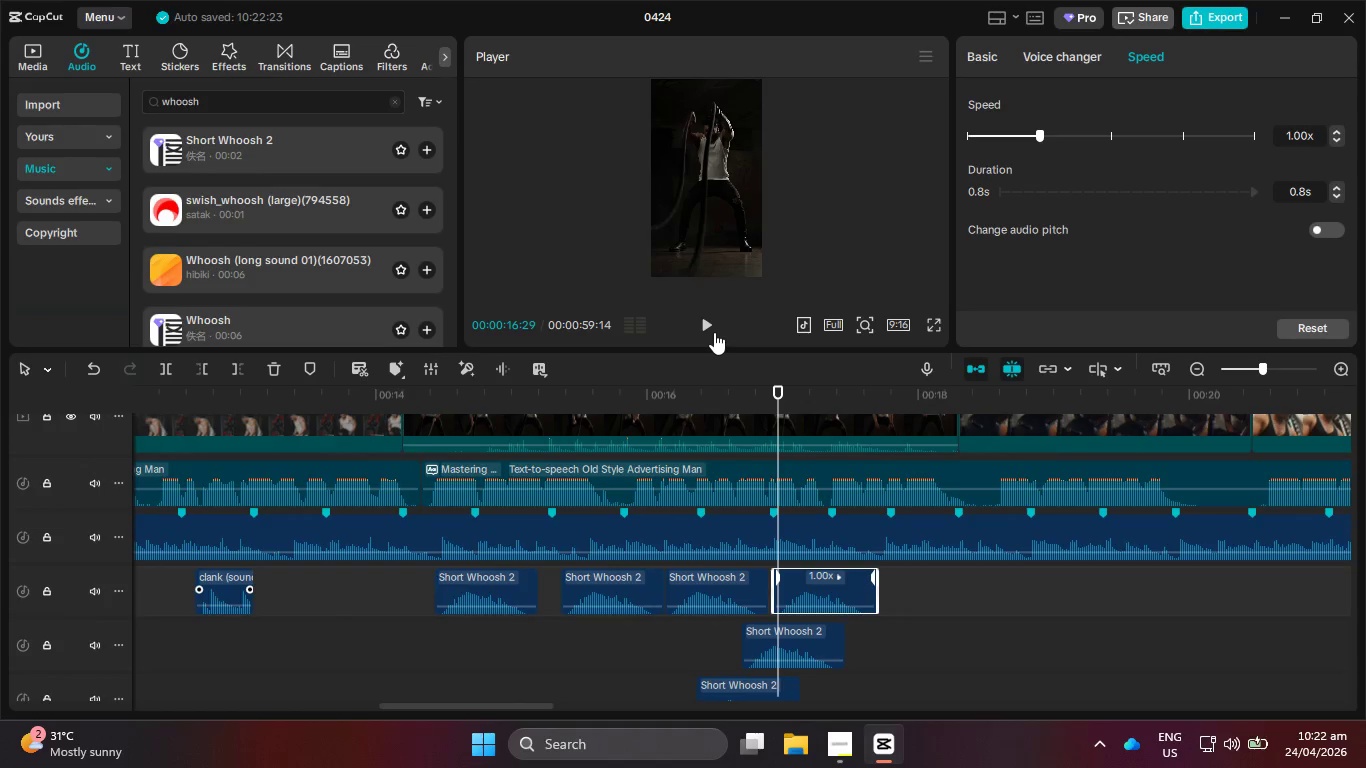 
left_click([714, 332])
 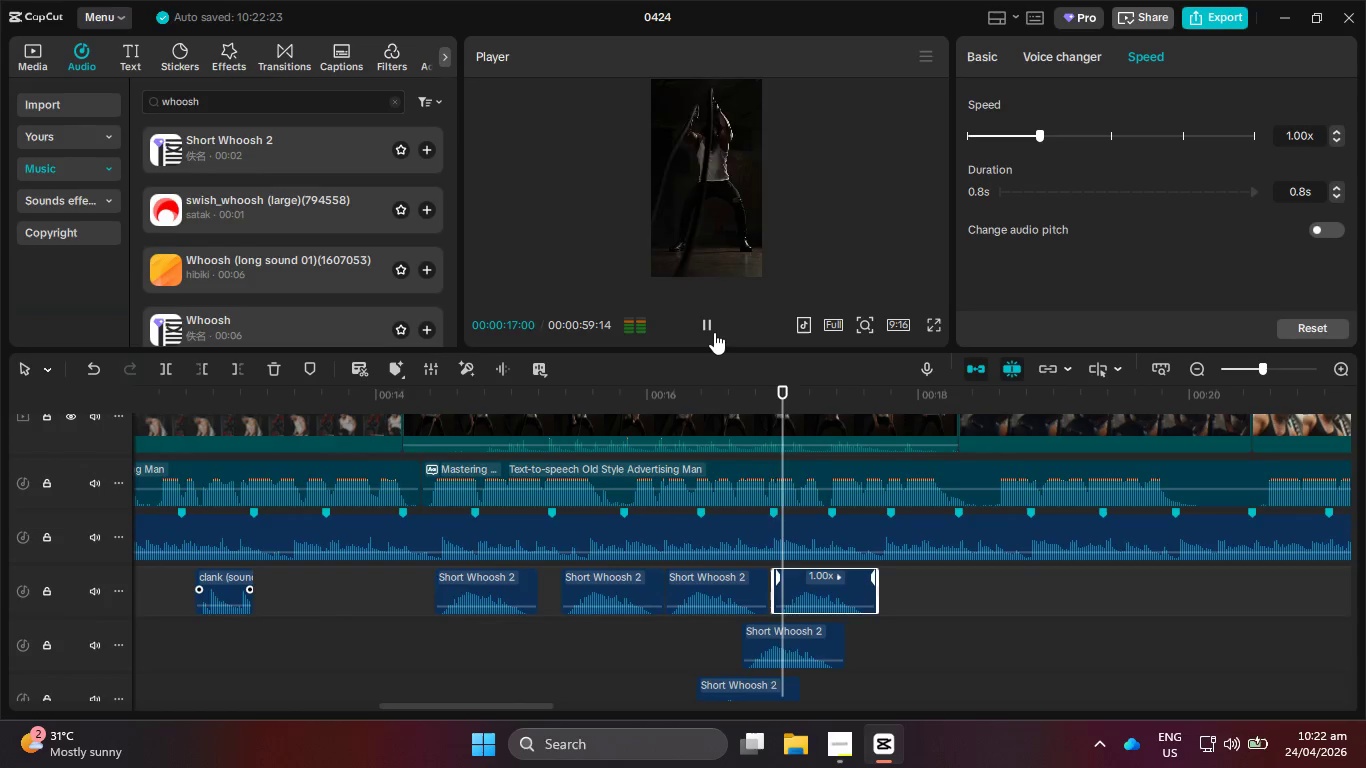 
key(Control+ControlLeft)
 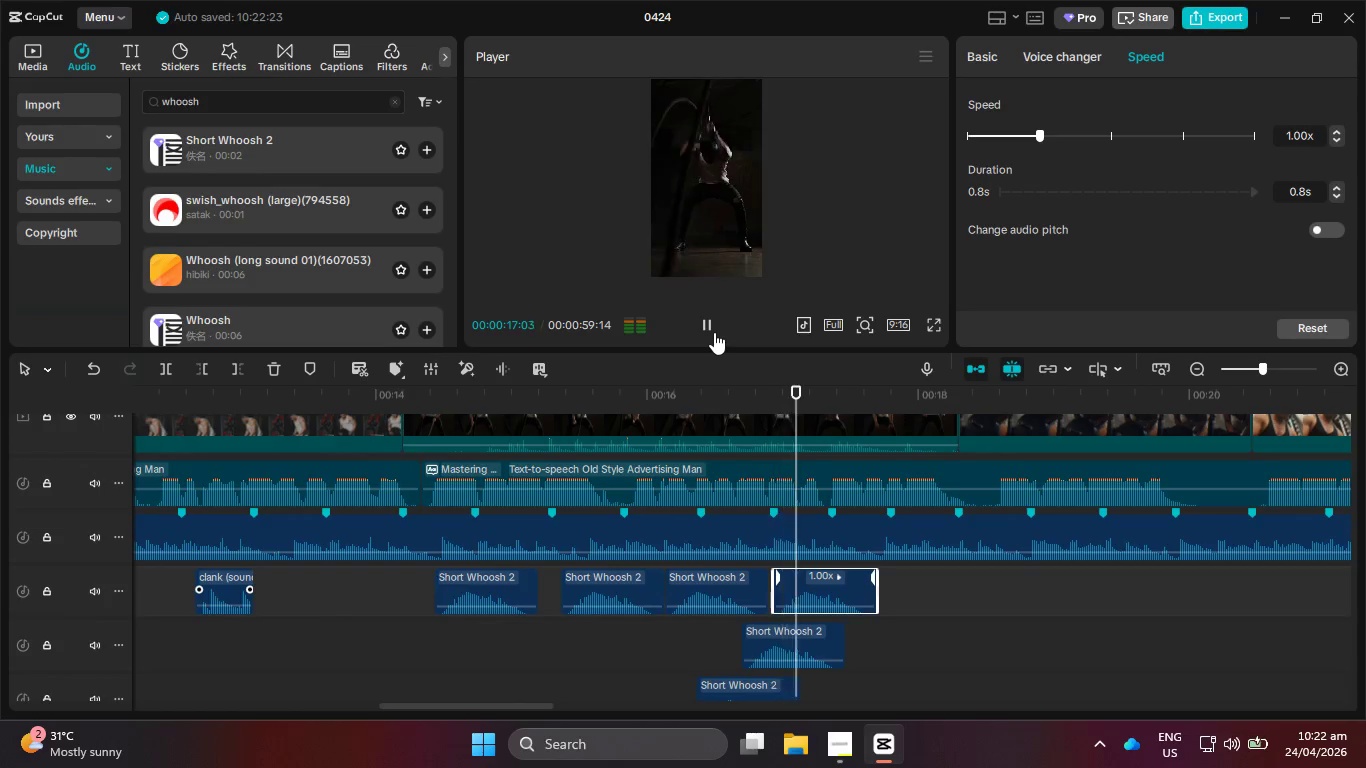 
key(Control+V)
 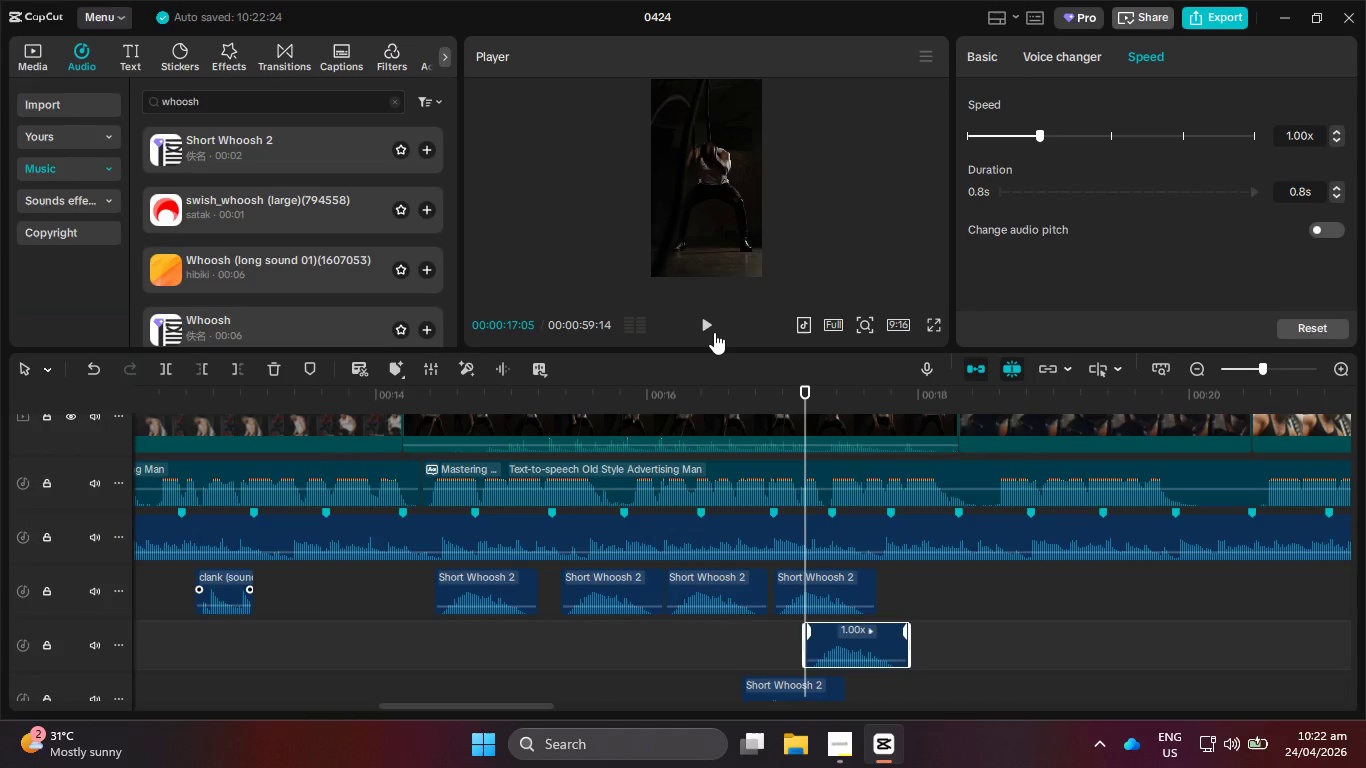 
double_click([714, 332])
 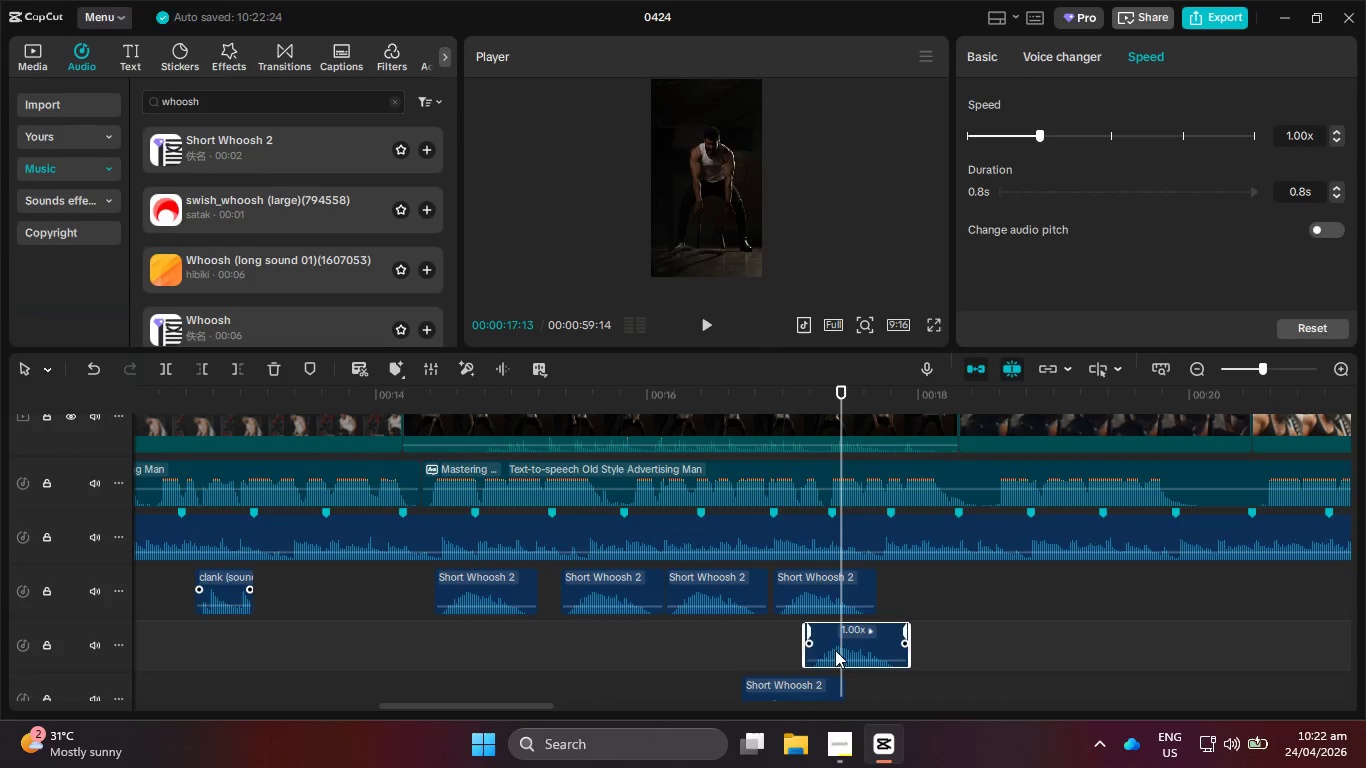 
left_click_drag(start_coordinate=[855, 641], to_coordinate=[864, 642])
 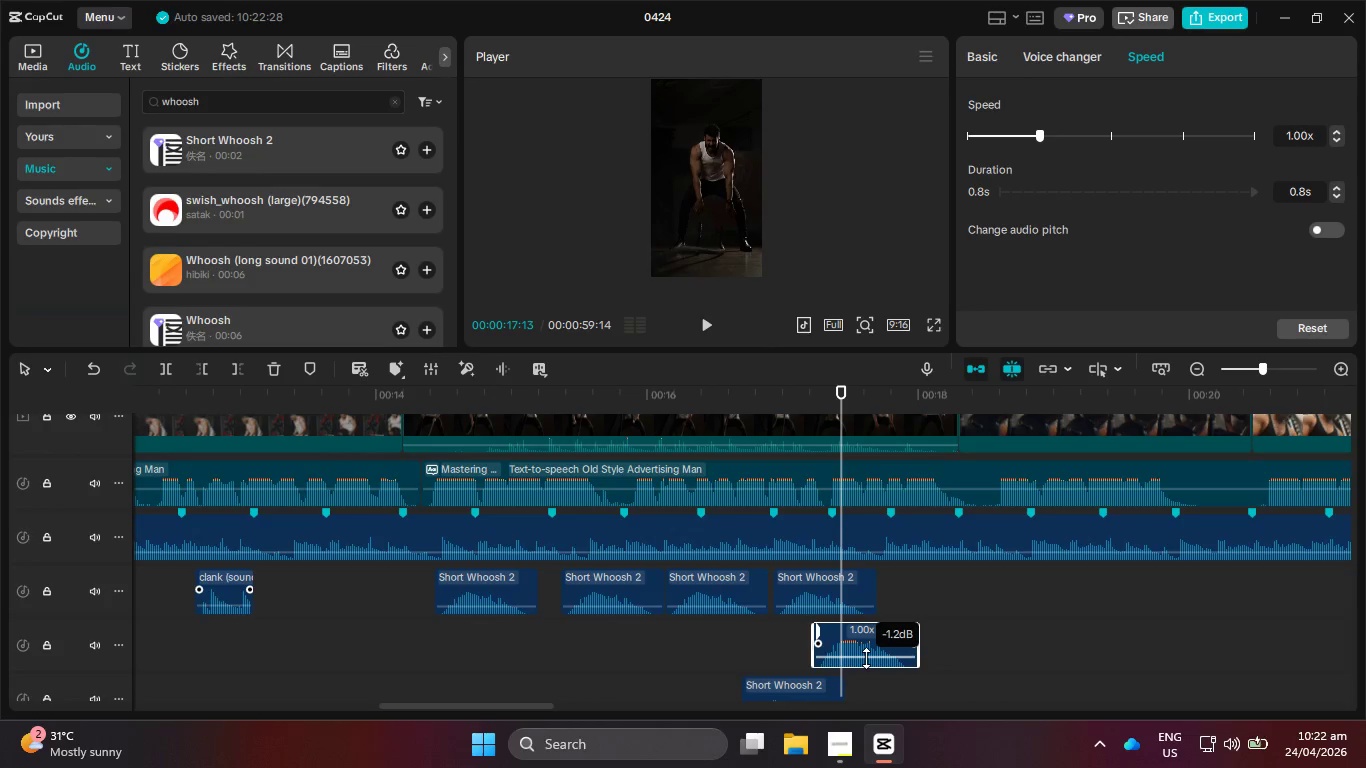 
left_click_drag(start_coordinate=[610, 427], to_coordinate=[521, 430])
 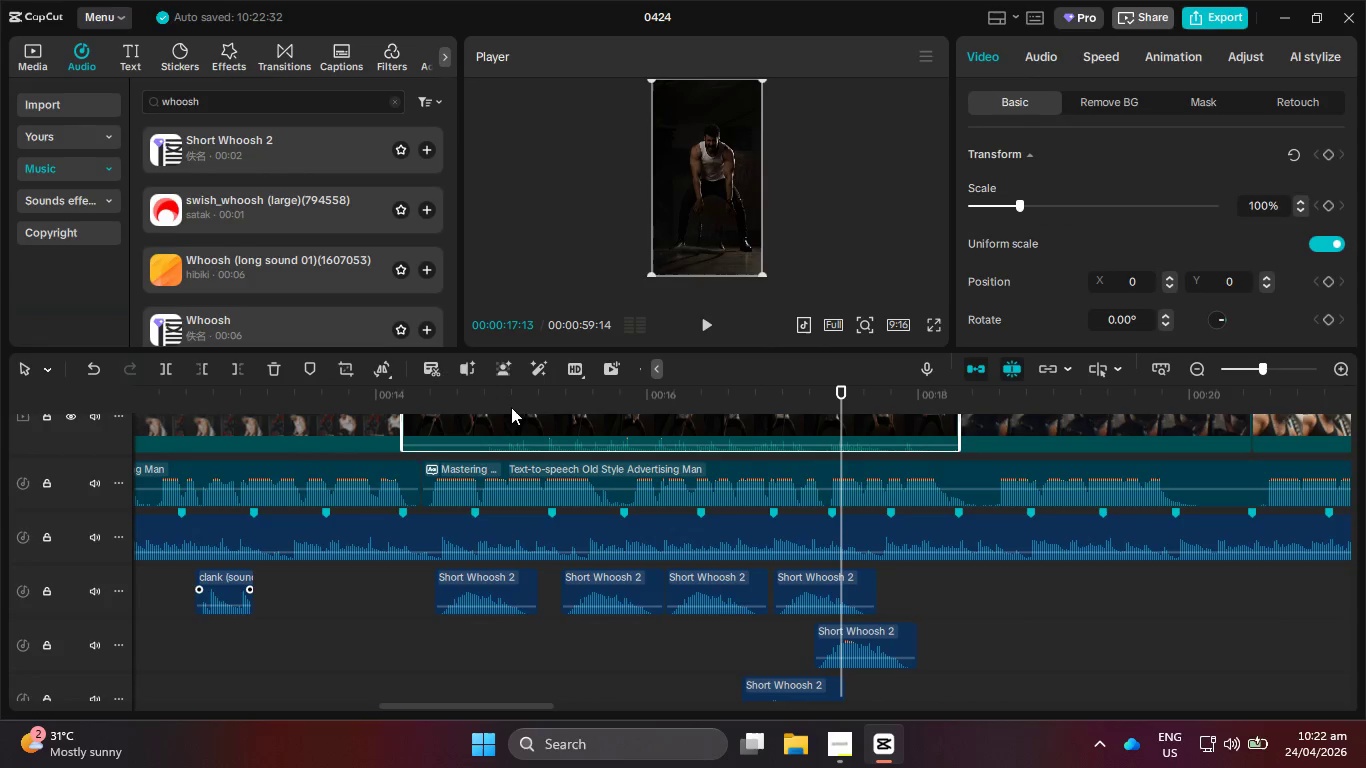 
left_click_drag(start_coordinate=[505, 393], to_coordinate=[405, 386])
 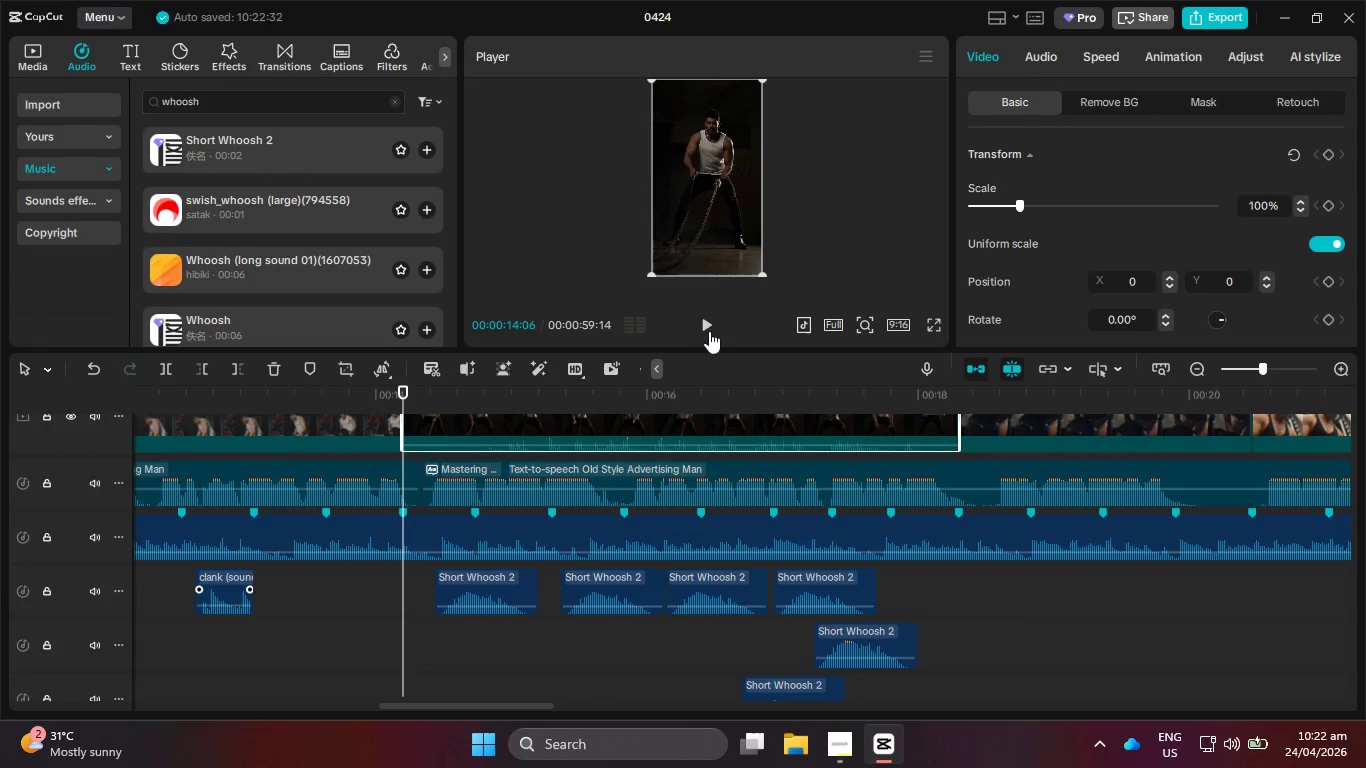 
left_click([709, 330])
 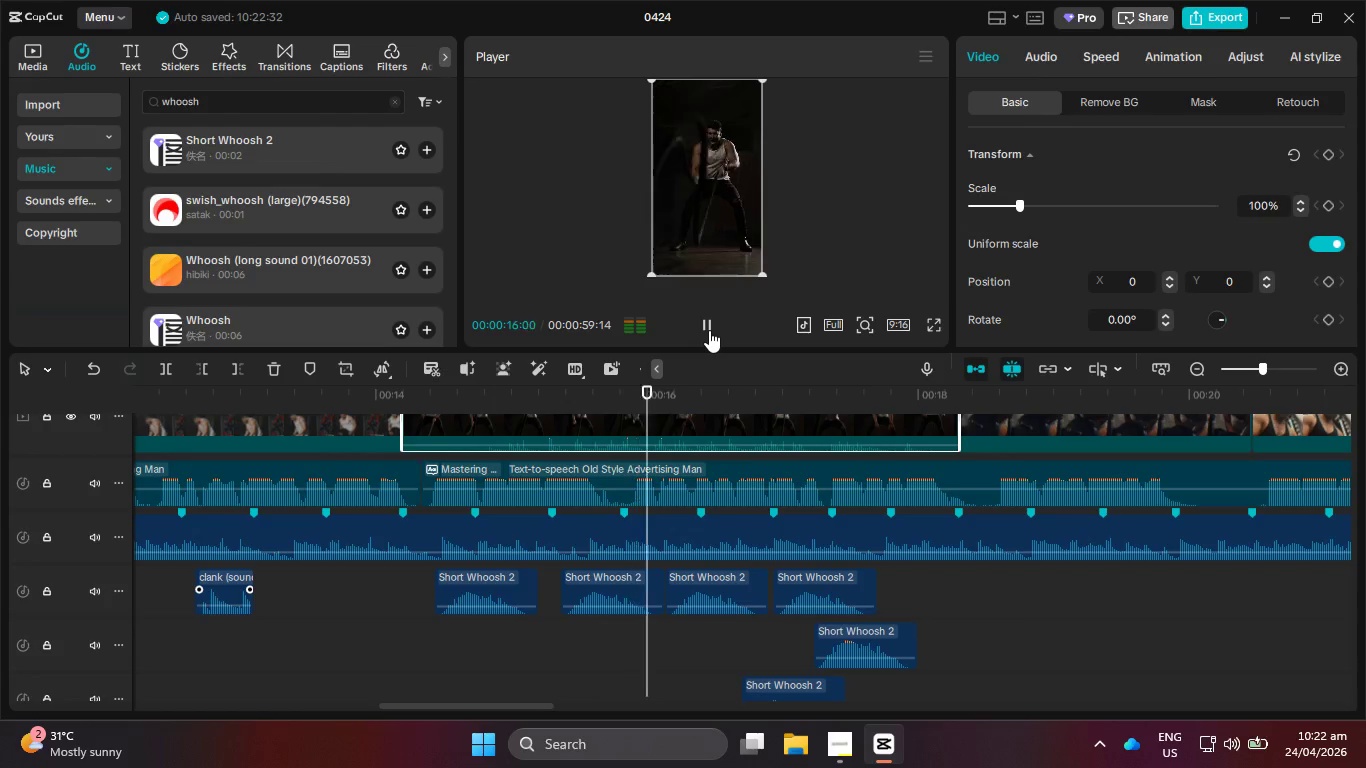 
left_click([709, 330])
 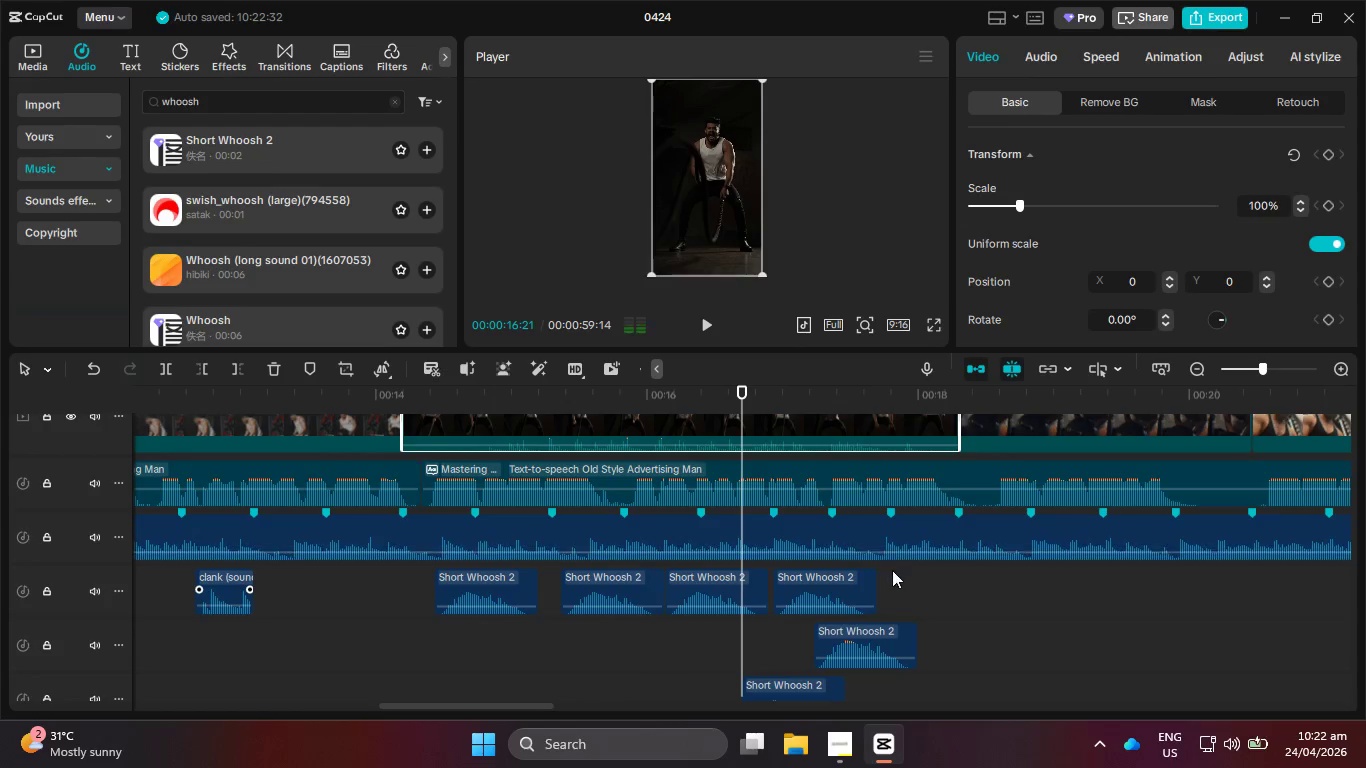 
scroll: coordinate [561, 655], scroll_direction: down, amount: 13.0
 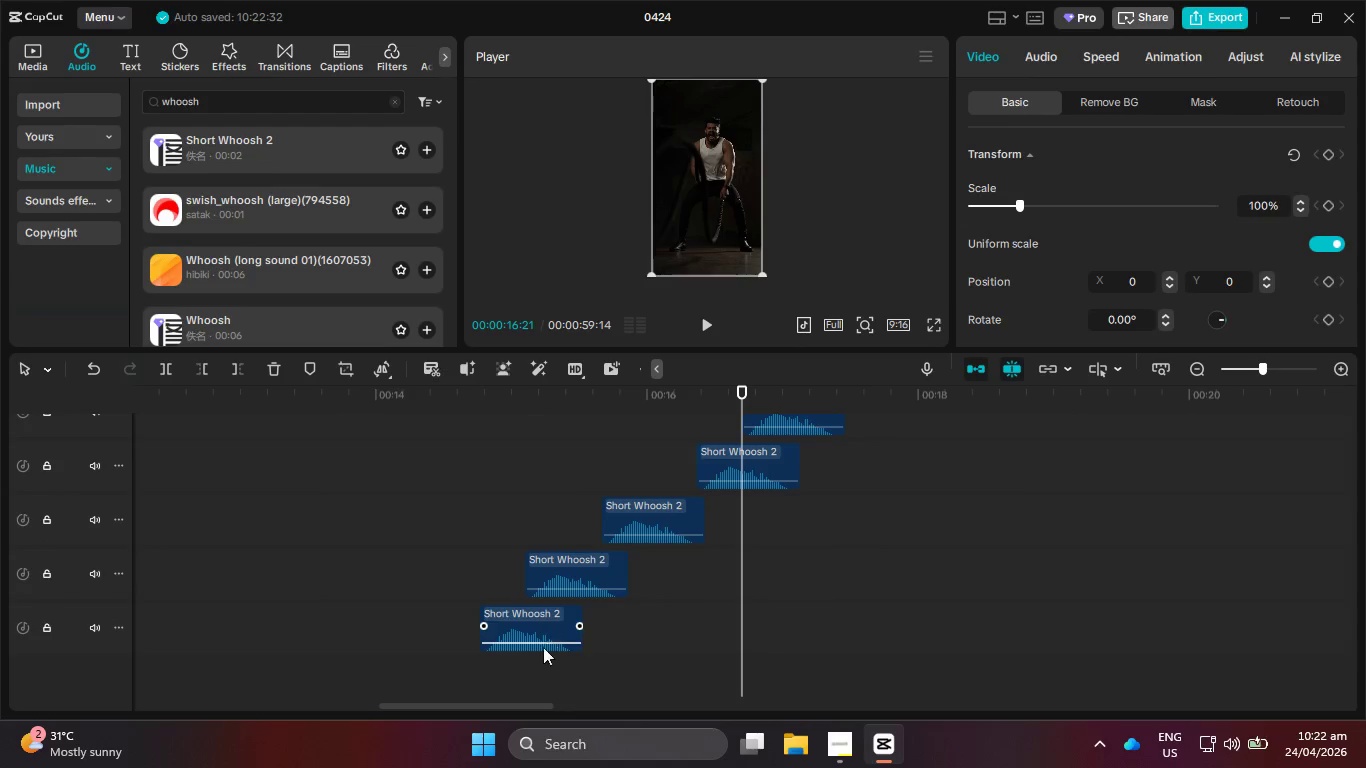 
left_click_drag(start_coordinate=[522, 674], to_coordinate=[841, 462])
 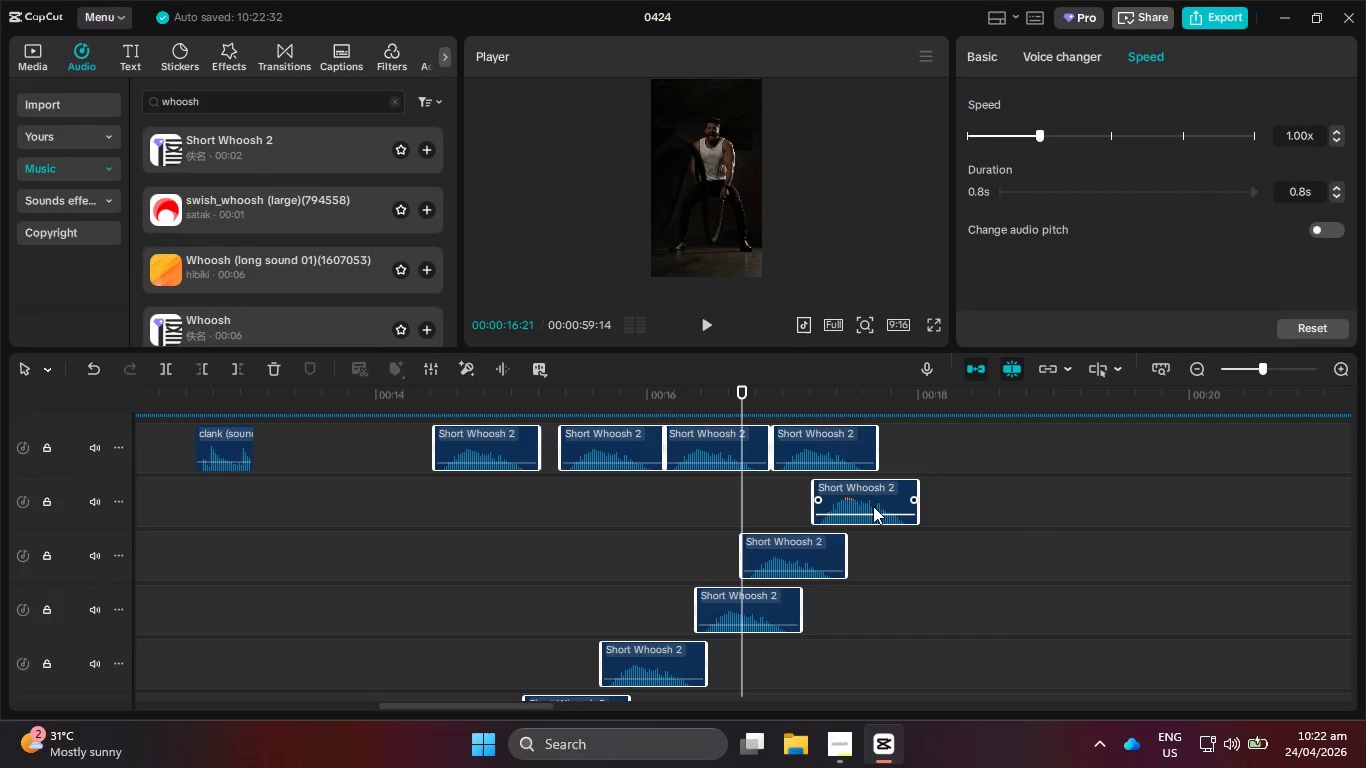 
scroll: coordinate [702, 431], scroll_direction: up, amount: 6.0
 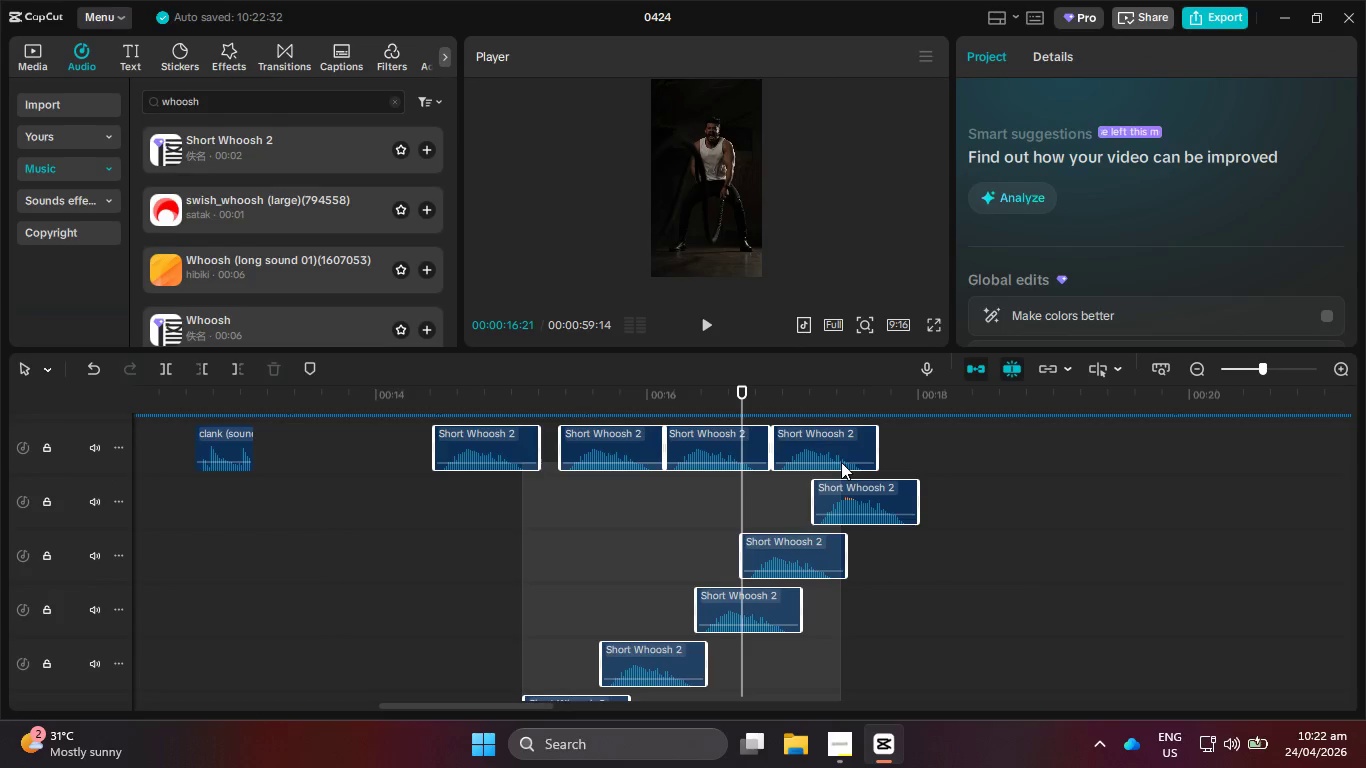 
hold_key(key=ControlLeft, duration=0.66)
left_click([873, 506])
 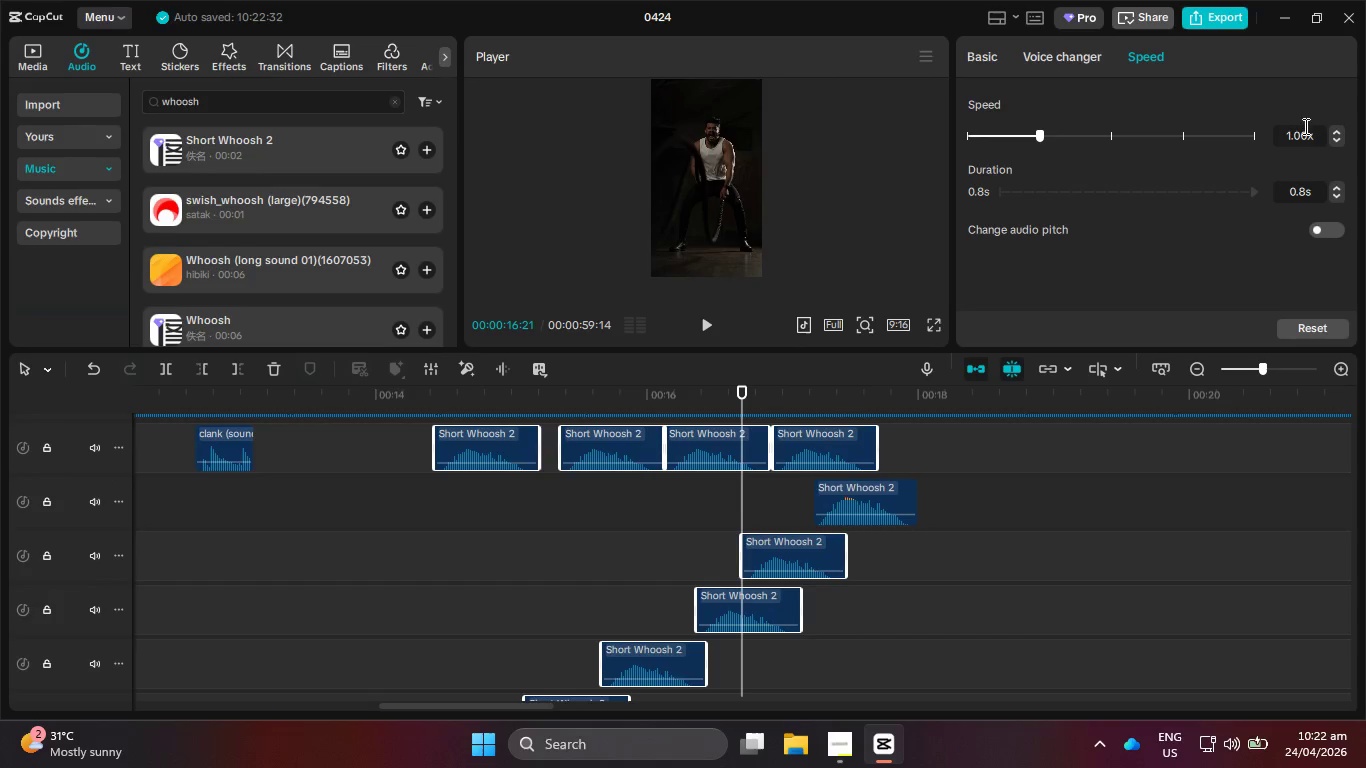 
left_click([967, 56])
 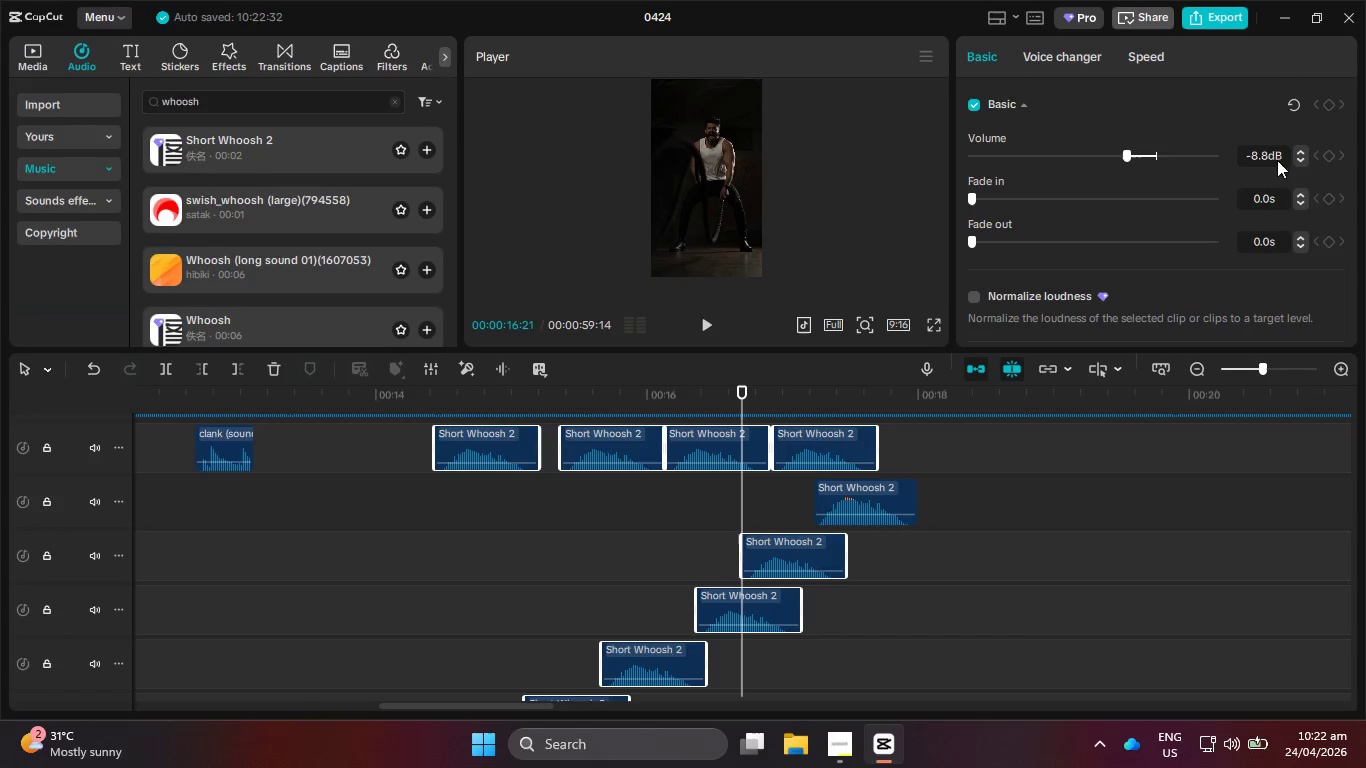 
left_click_drag(start_coordinate=[1267, 156], to_coordinate=[1252, 155])
 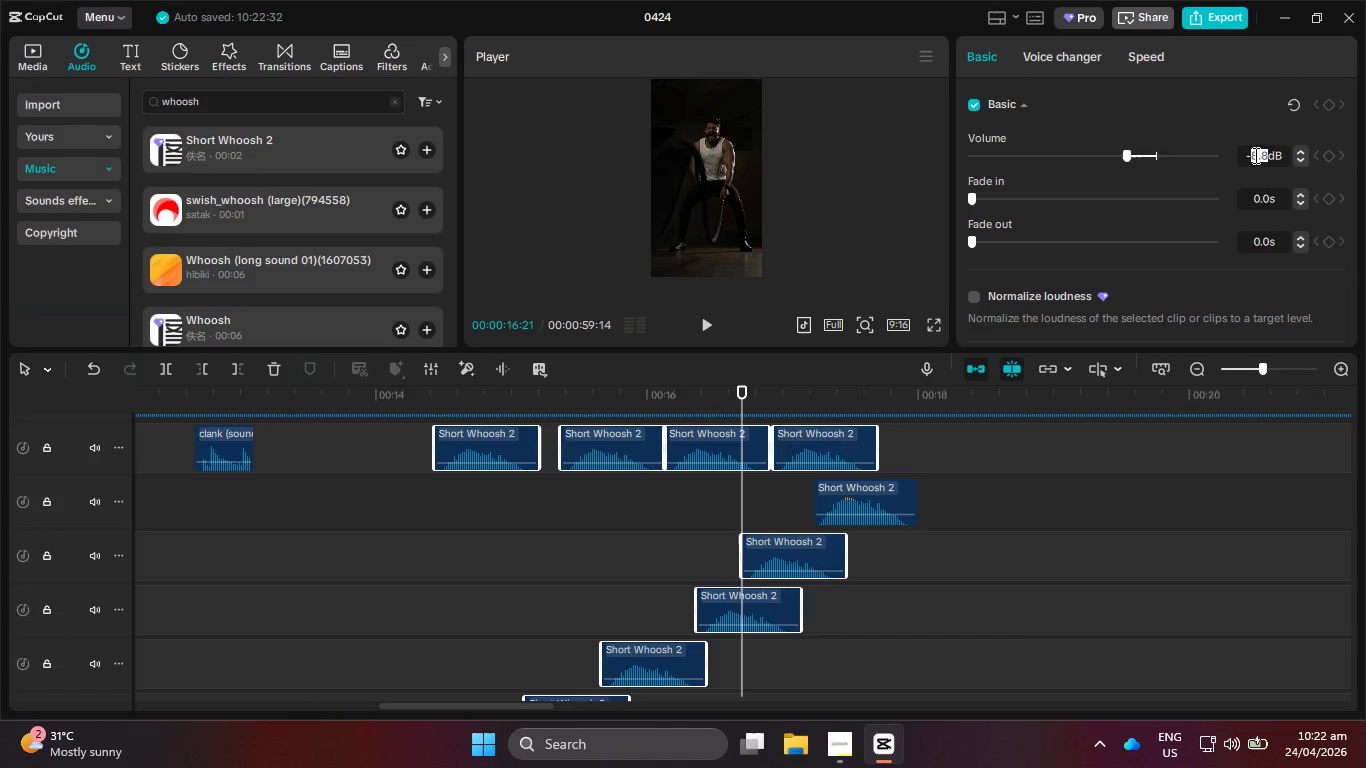 
key(Numpad6)
 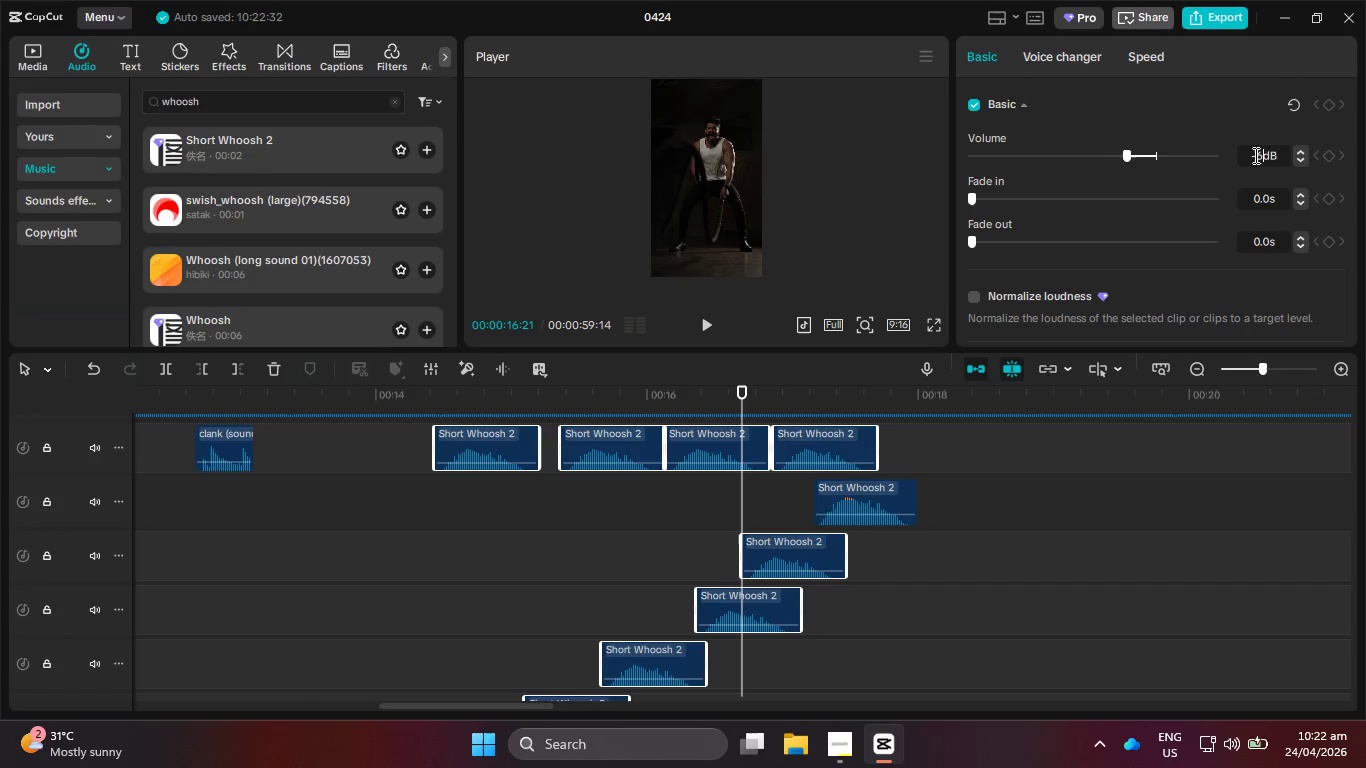 
key(NumpadEnter)
 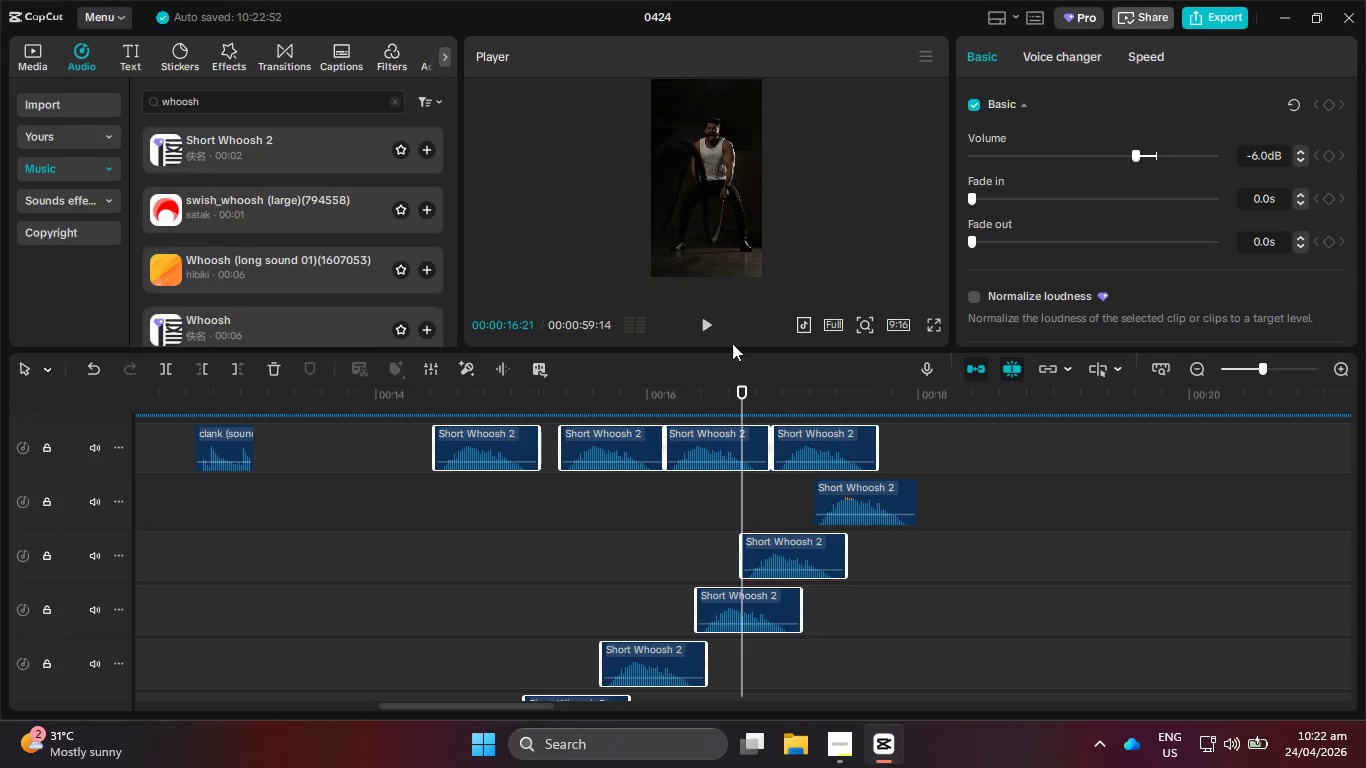 
left_click([703, 323])
 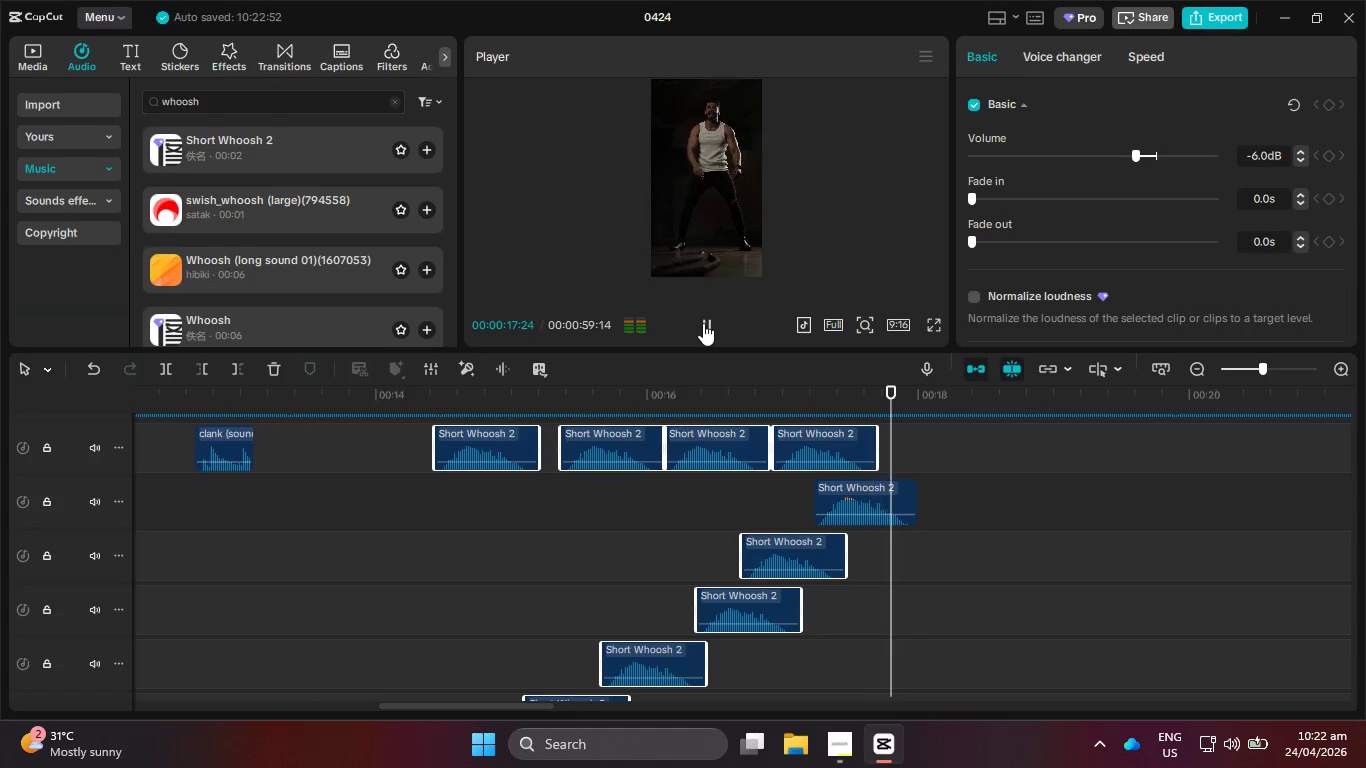 
left_click([703, 323])
 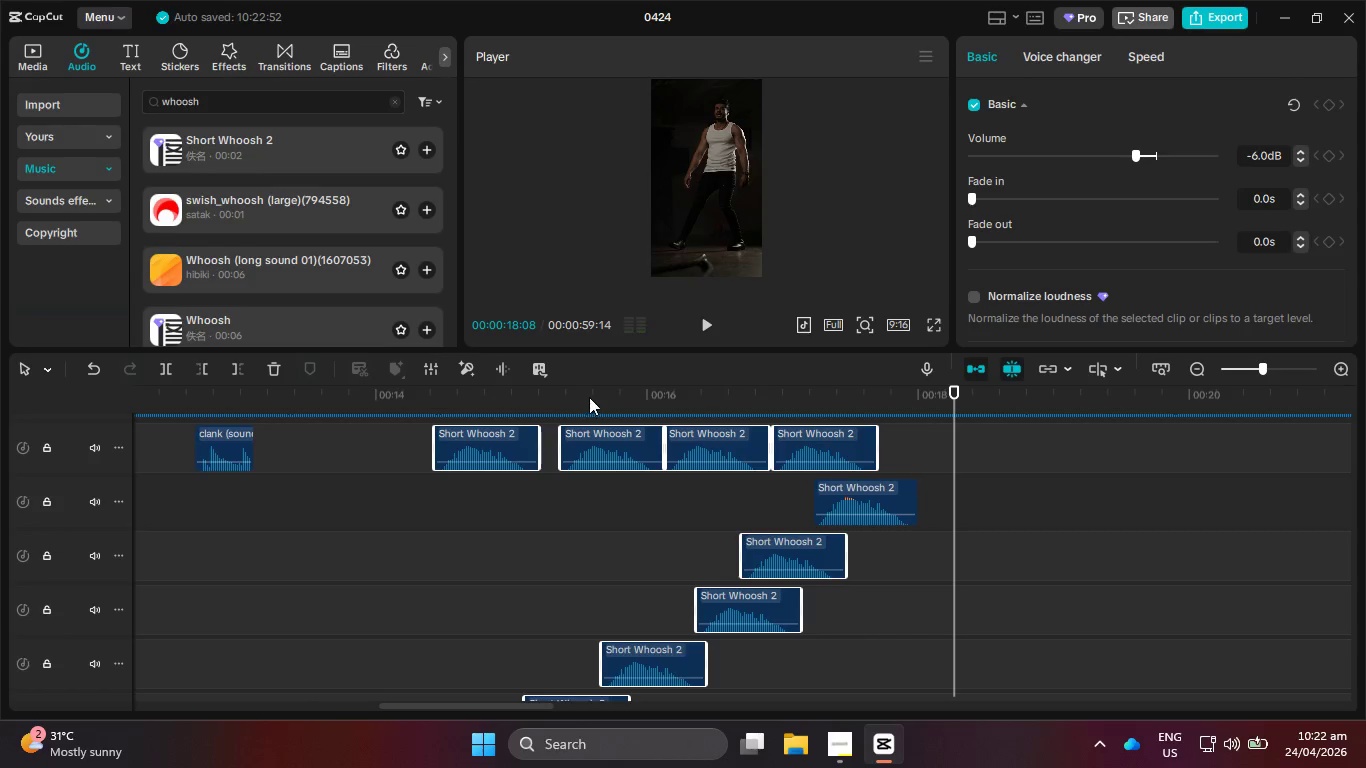 
left_click_drag(start_coordinate=[589, 397], to_coordinate=[453, 393])
 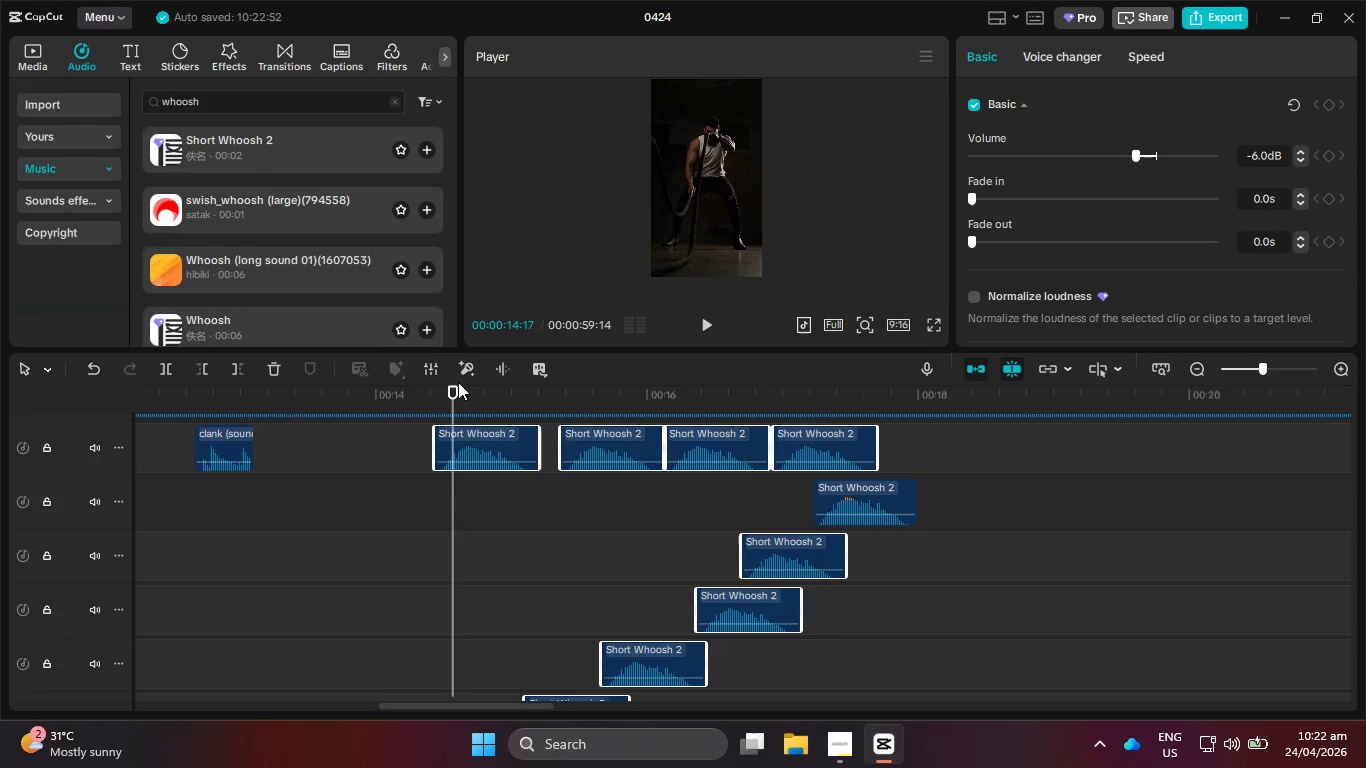 
key(VolumeUp)
 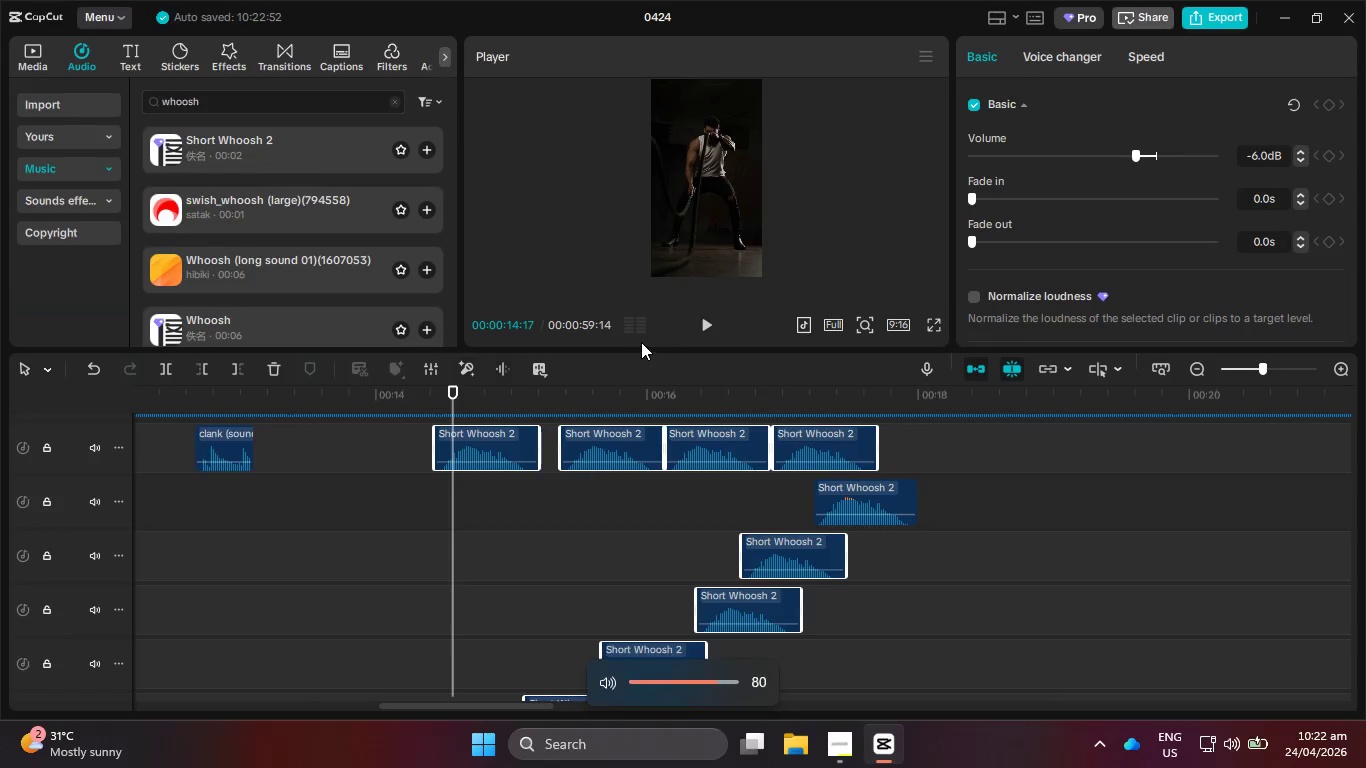 
key(VolumeUp)
 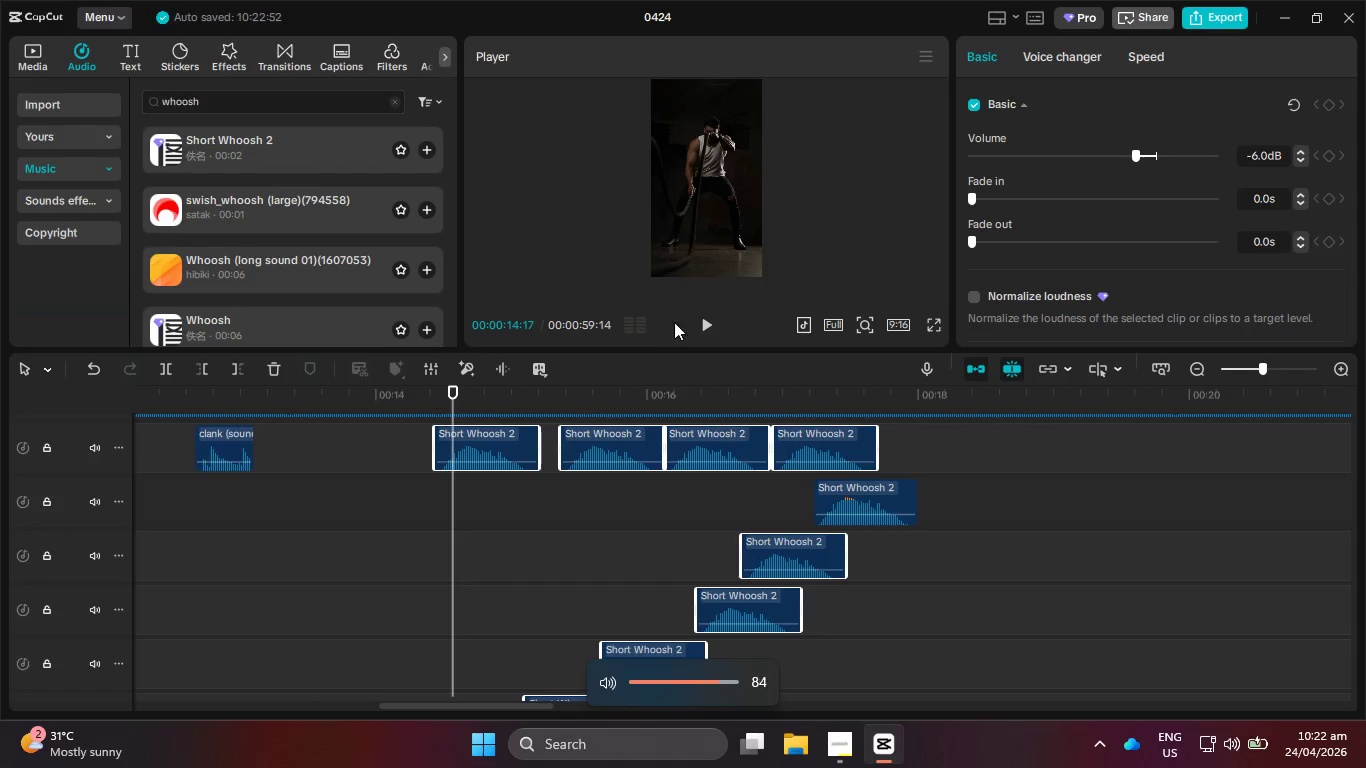 
key(VolumeUp)
 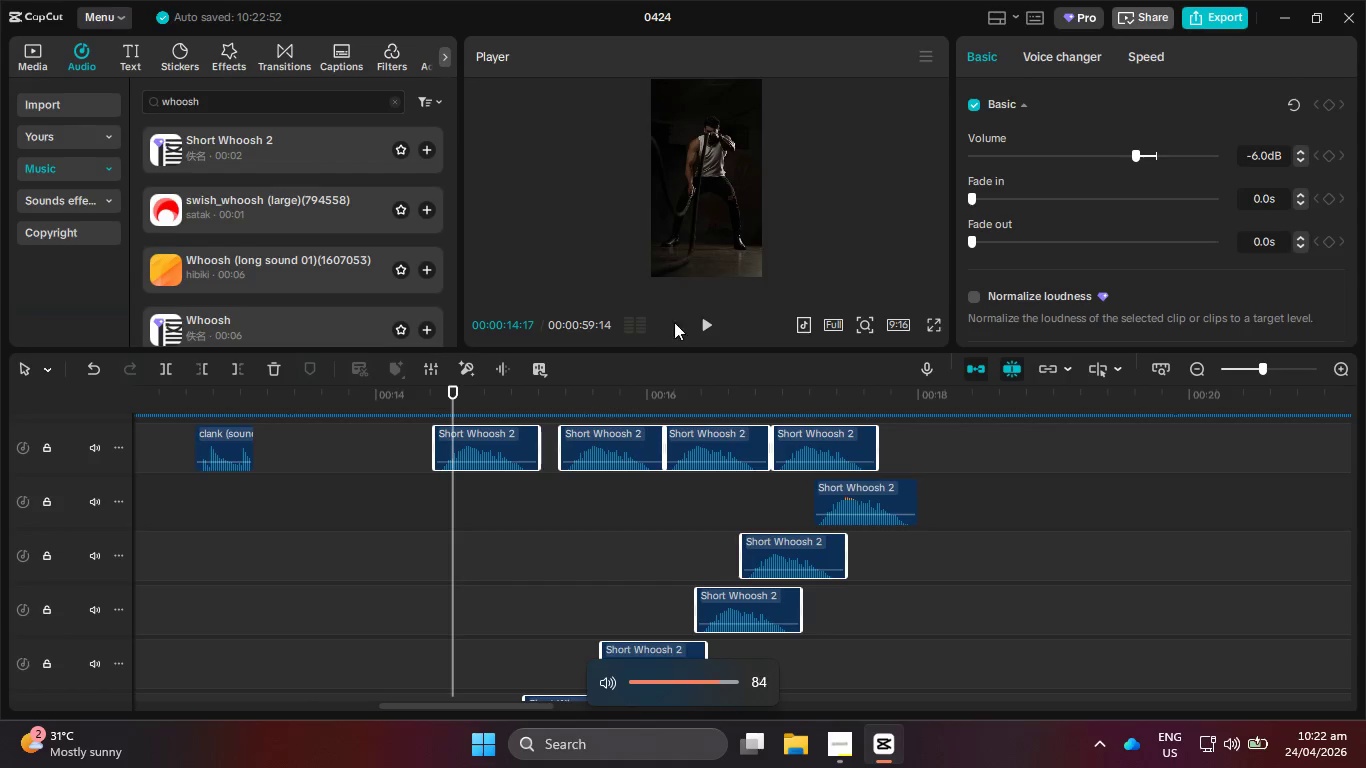 
key(VolumeUp)
 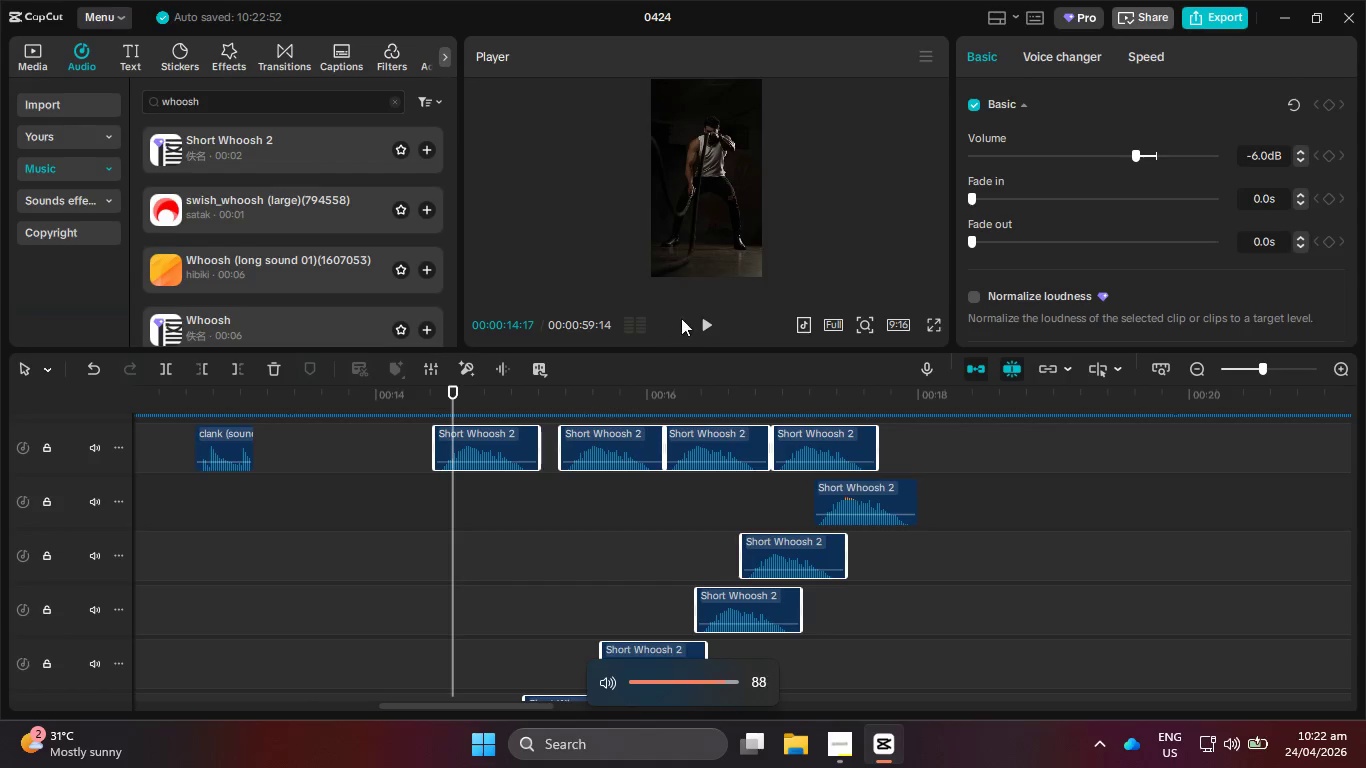 
key(VolumeUp)
 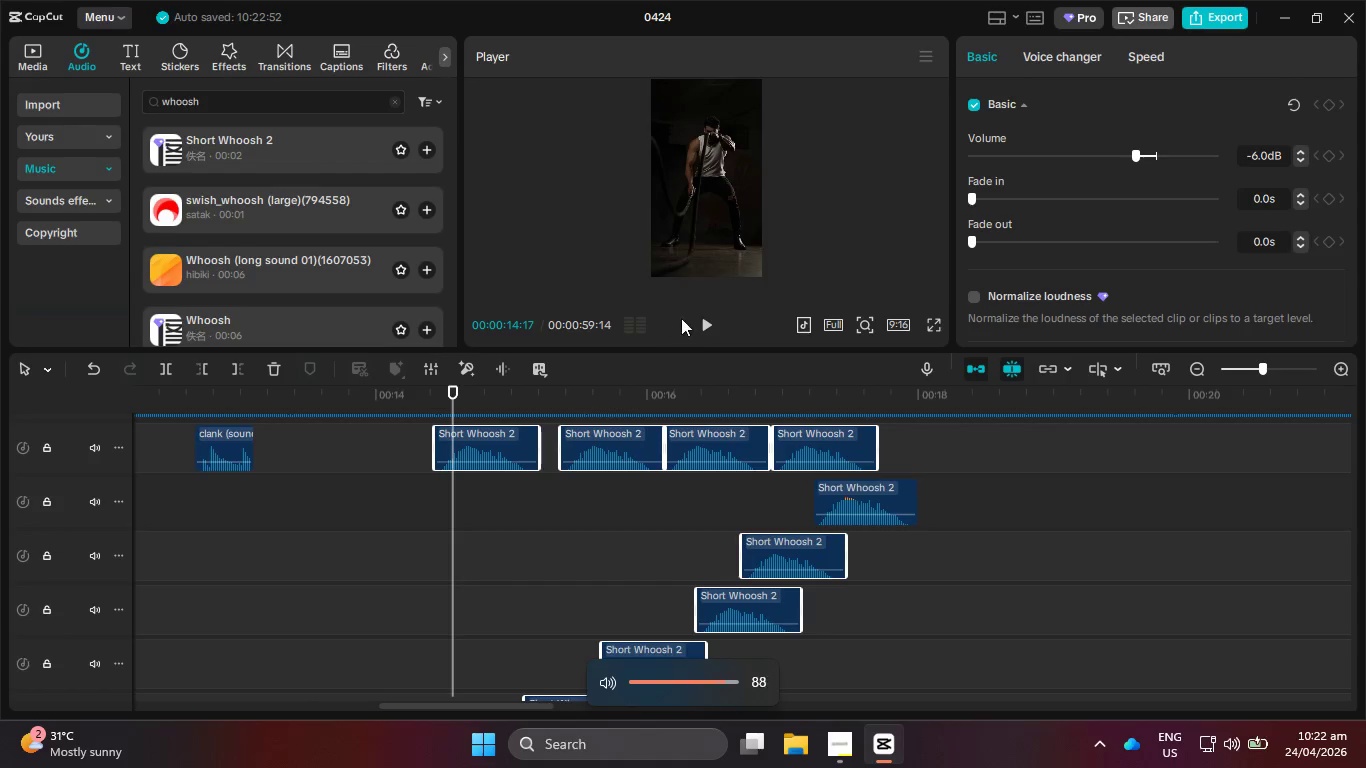 
key(VolumeUp)
 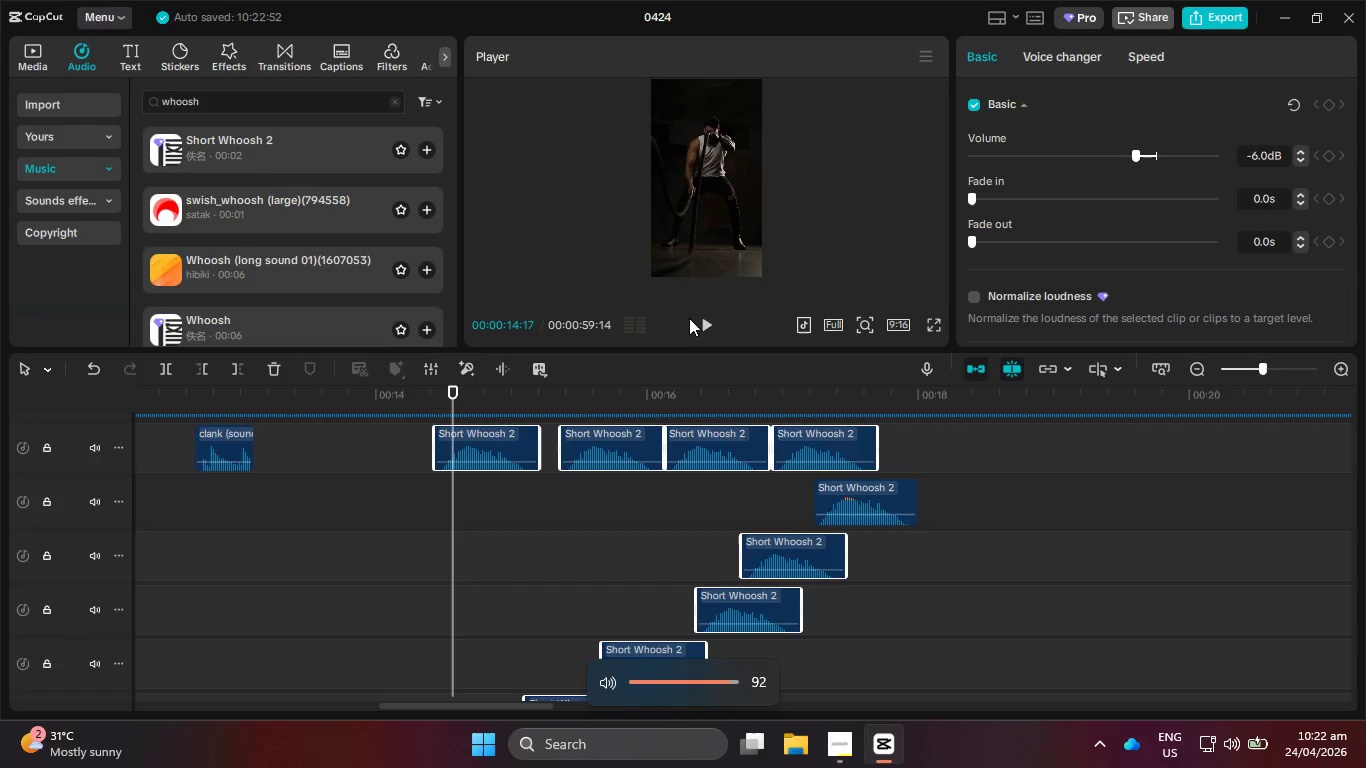 
key(VolumeUp)
 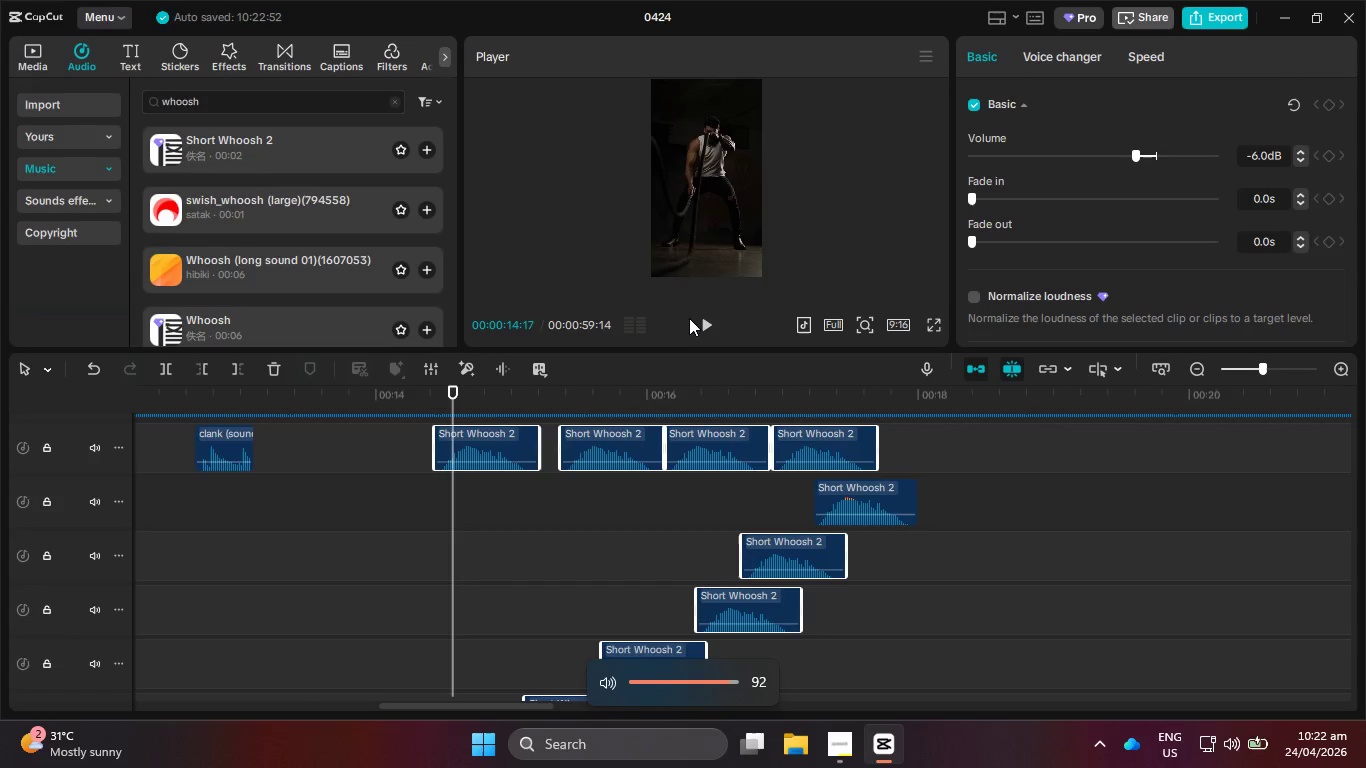 
key(VolumeUp)
 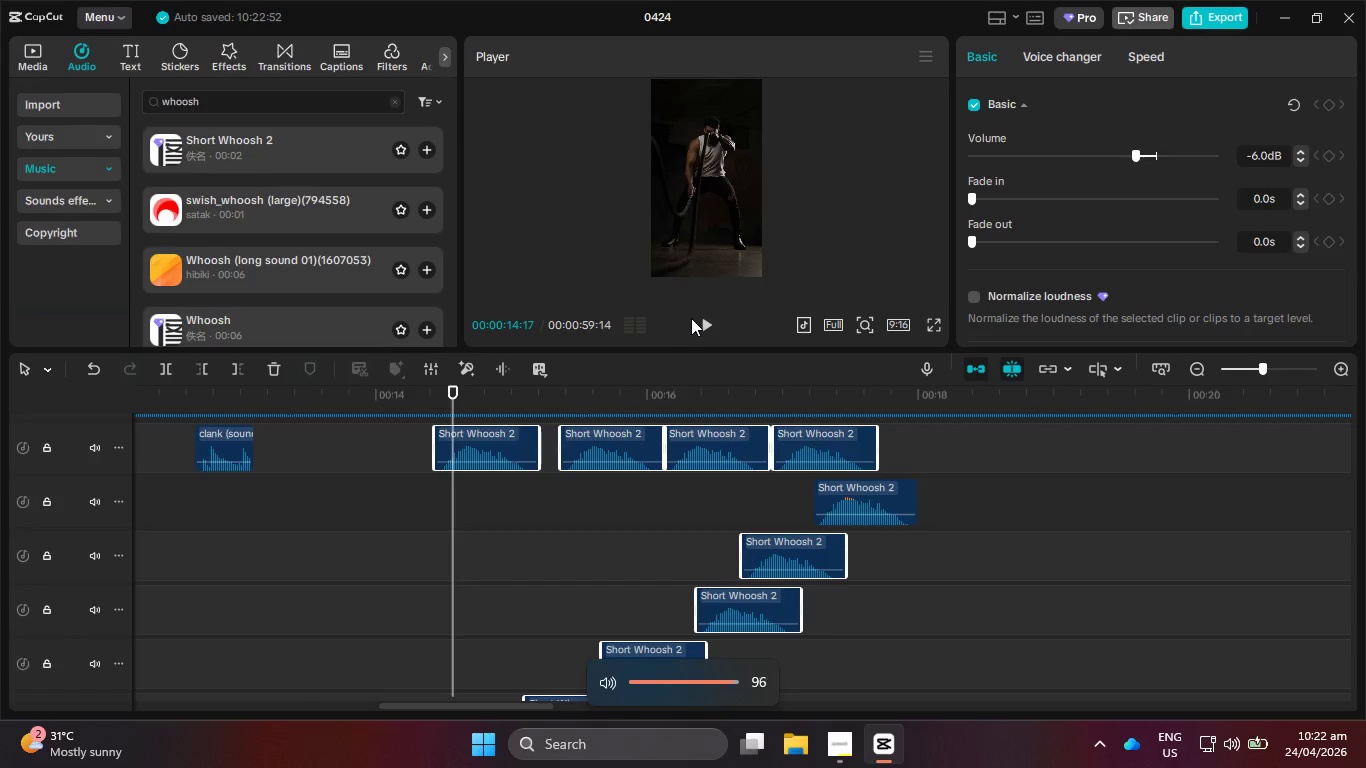 
key(VolumeUp)
 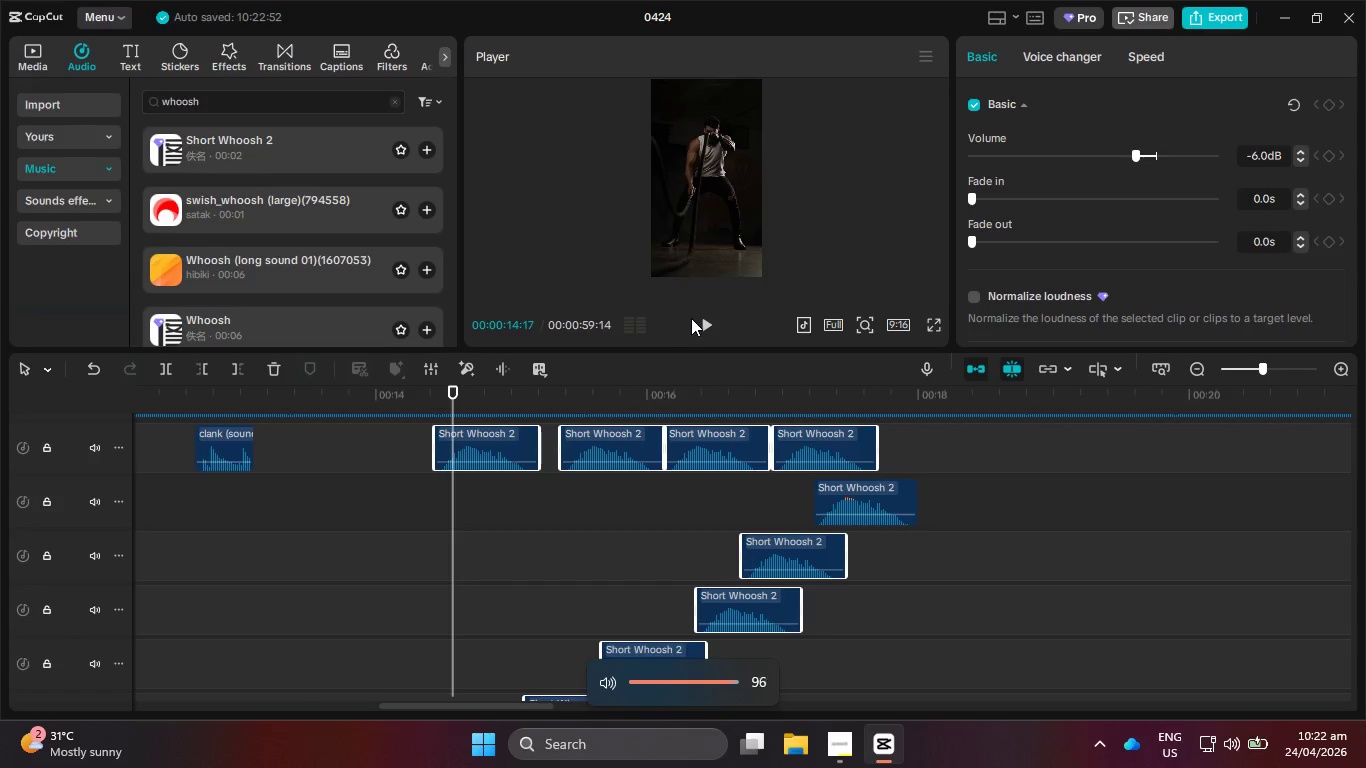 
key(VolumeUp)
 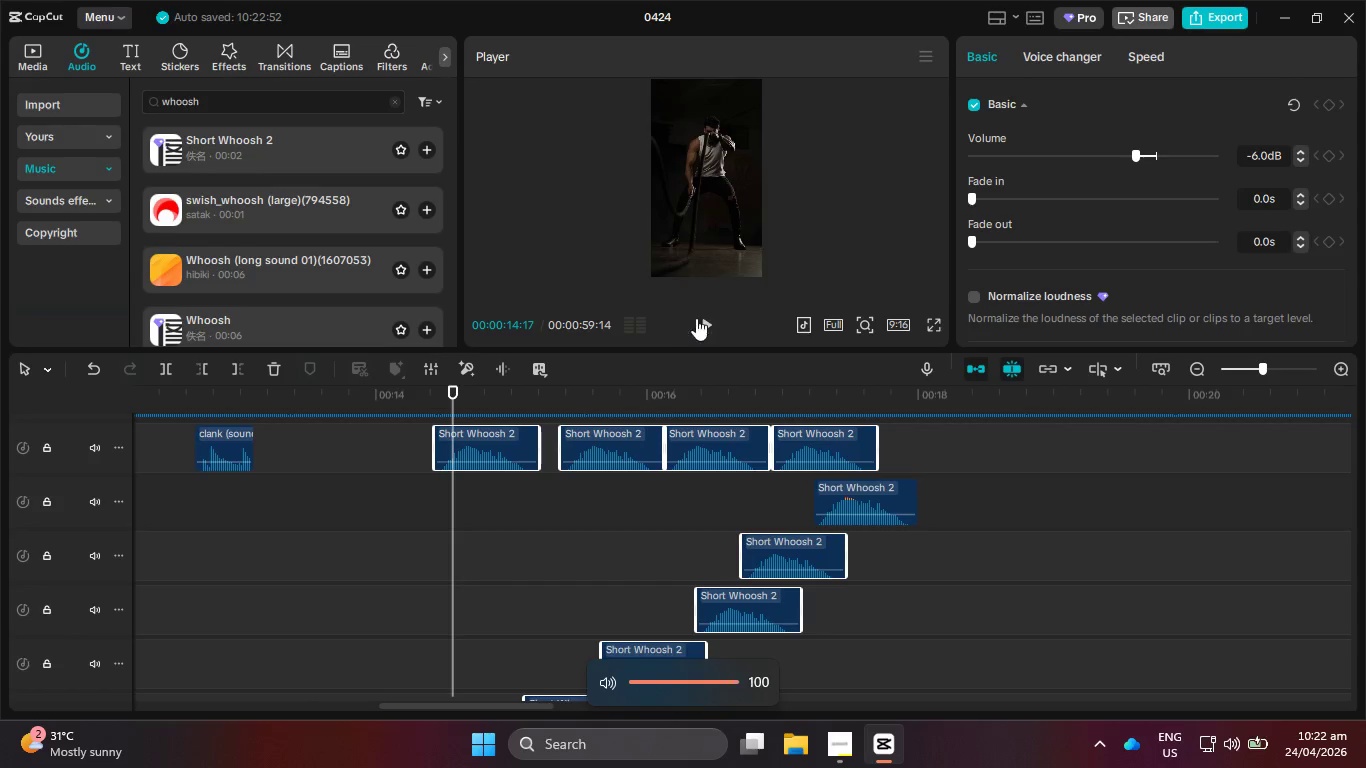 
key(VolumeUp)
 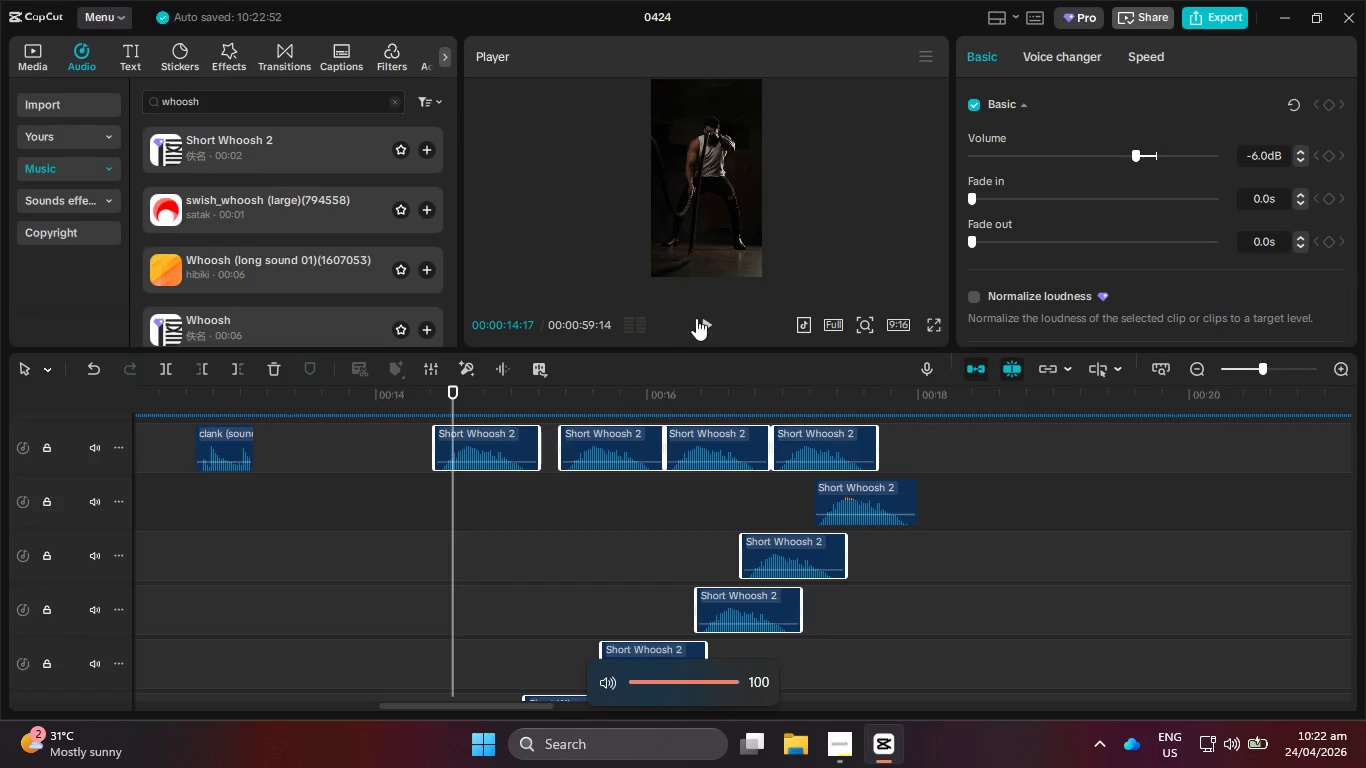 
key(VolumeUp)
 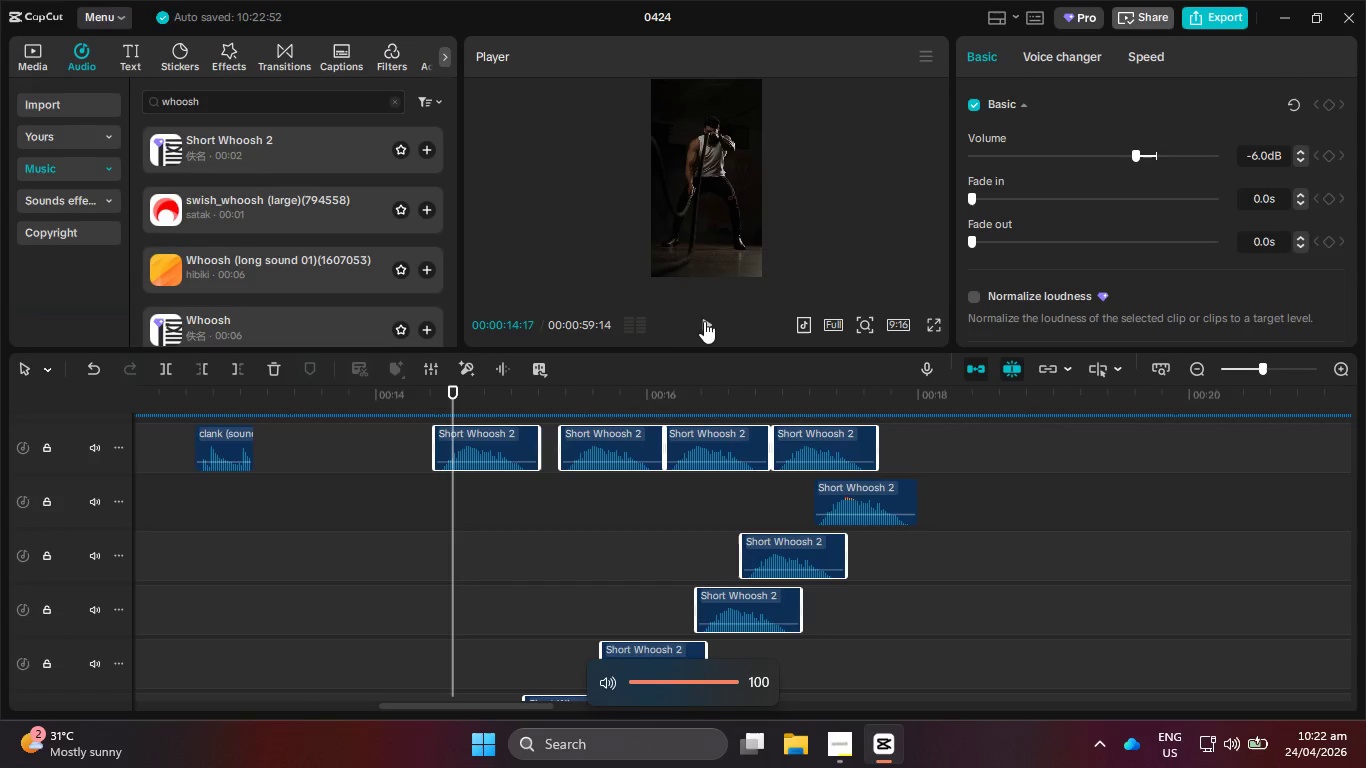 
key(VolumeUp)
 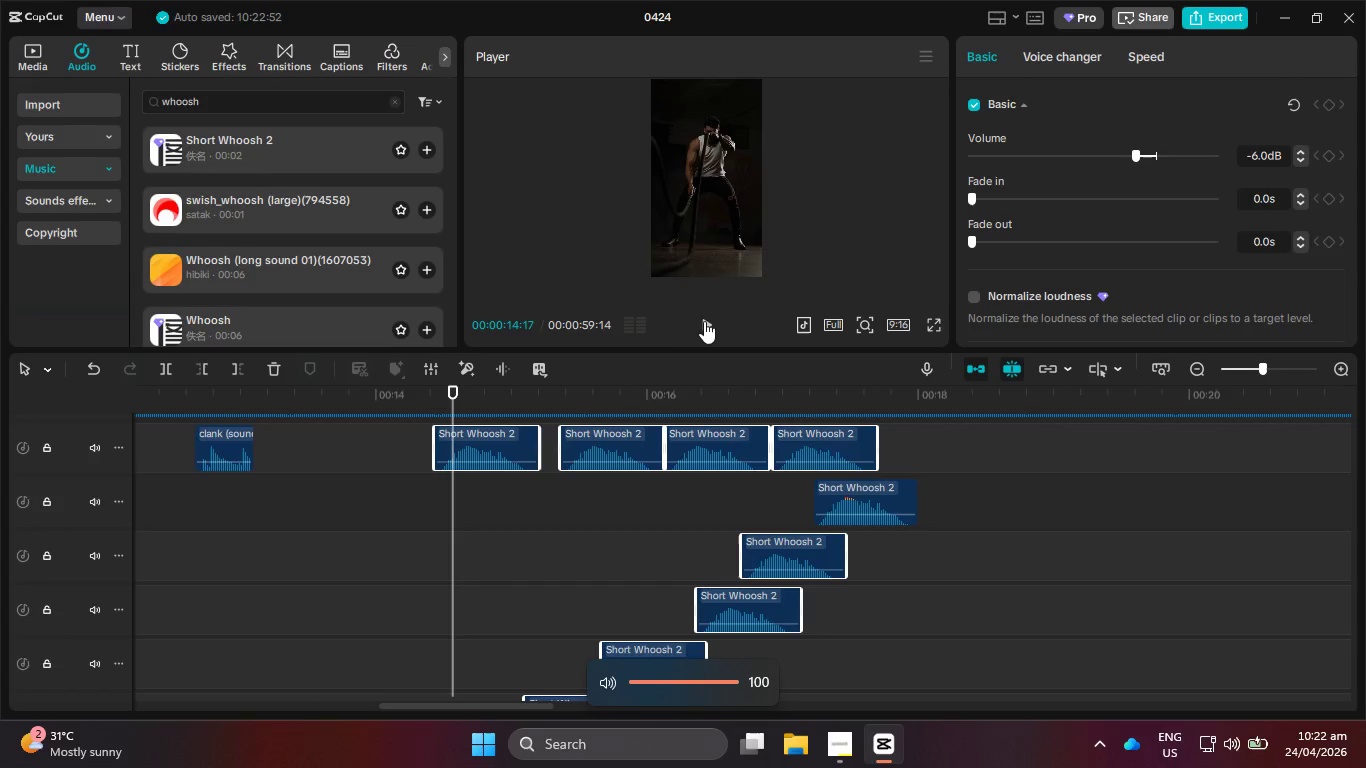 
key(VolumeUp)
 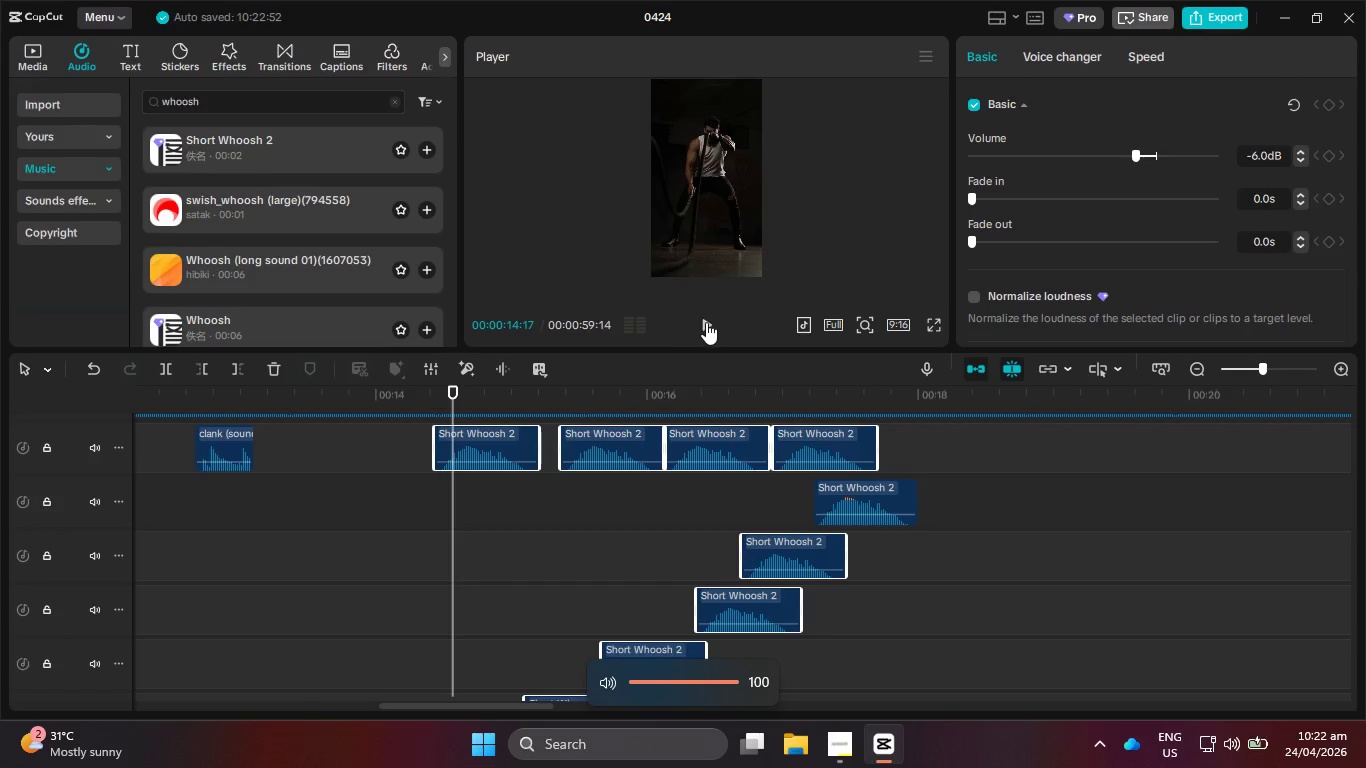 
key(VolumeUp)
 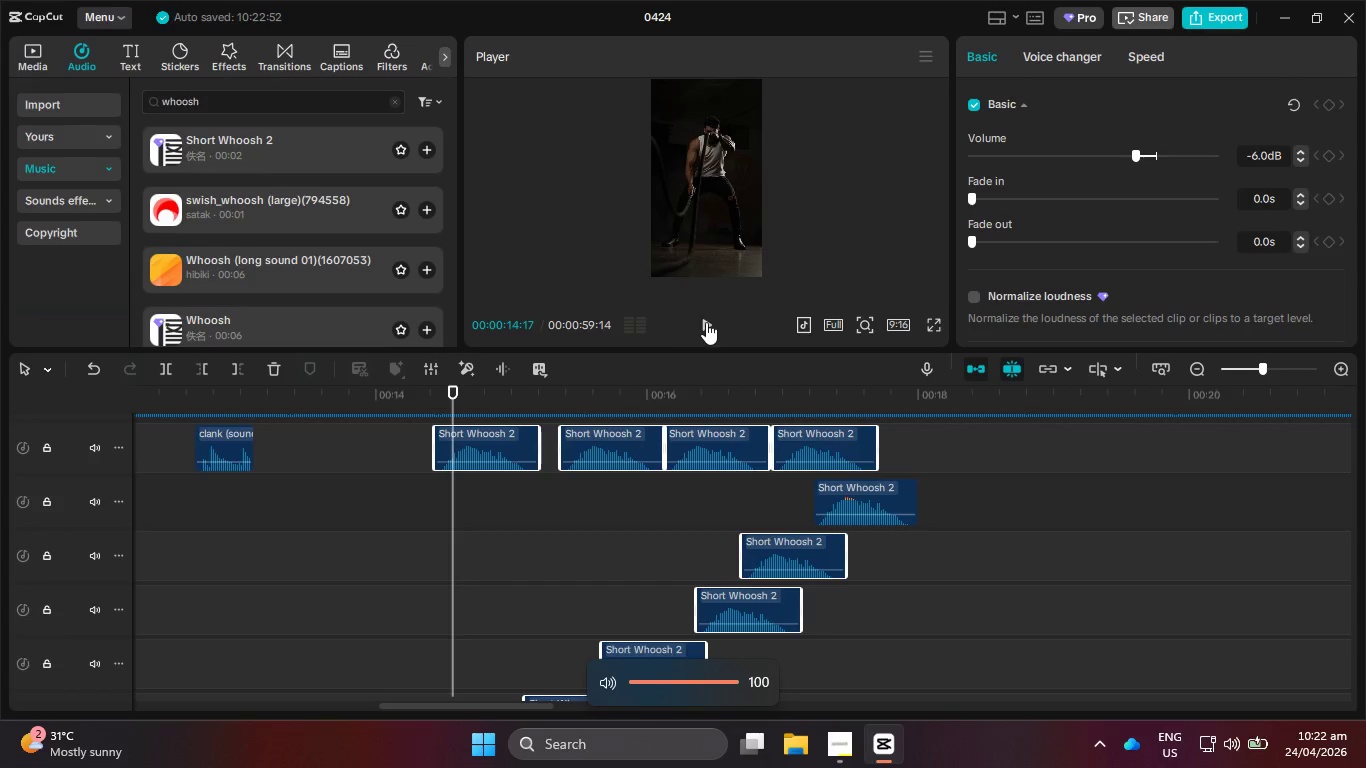 
key(VolumeUp)
 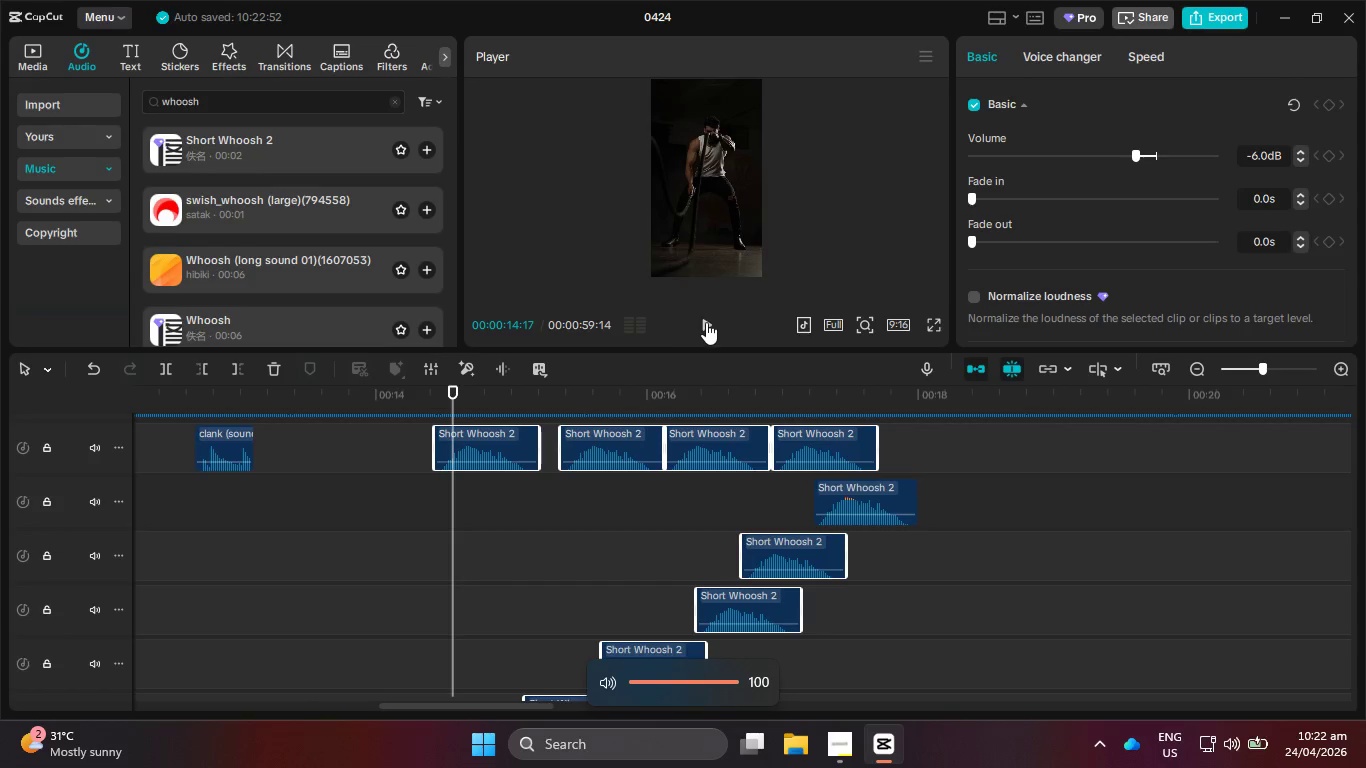 
key(VolumeUp)
 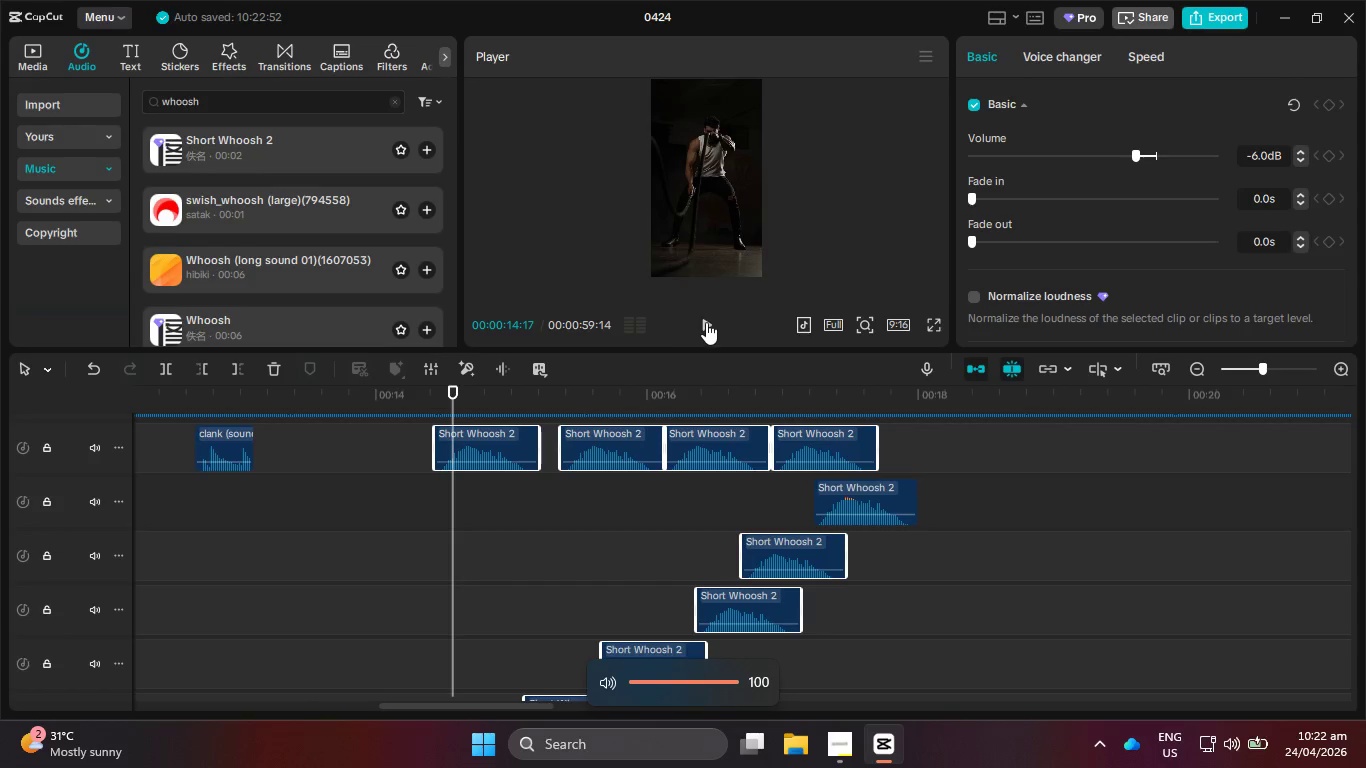 
key(VolumeUp)
 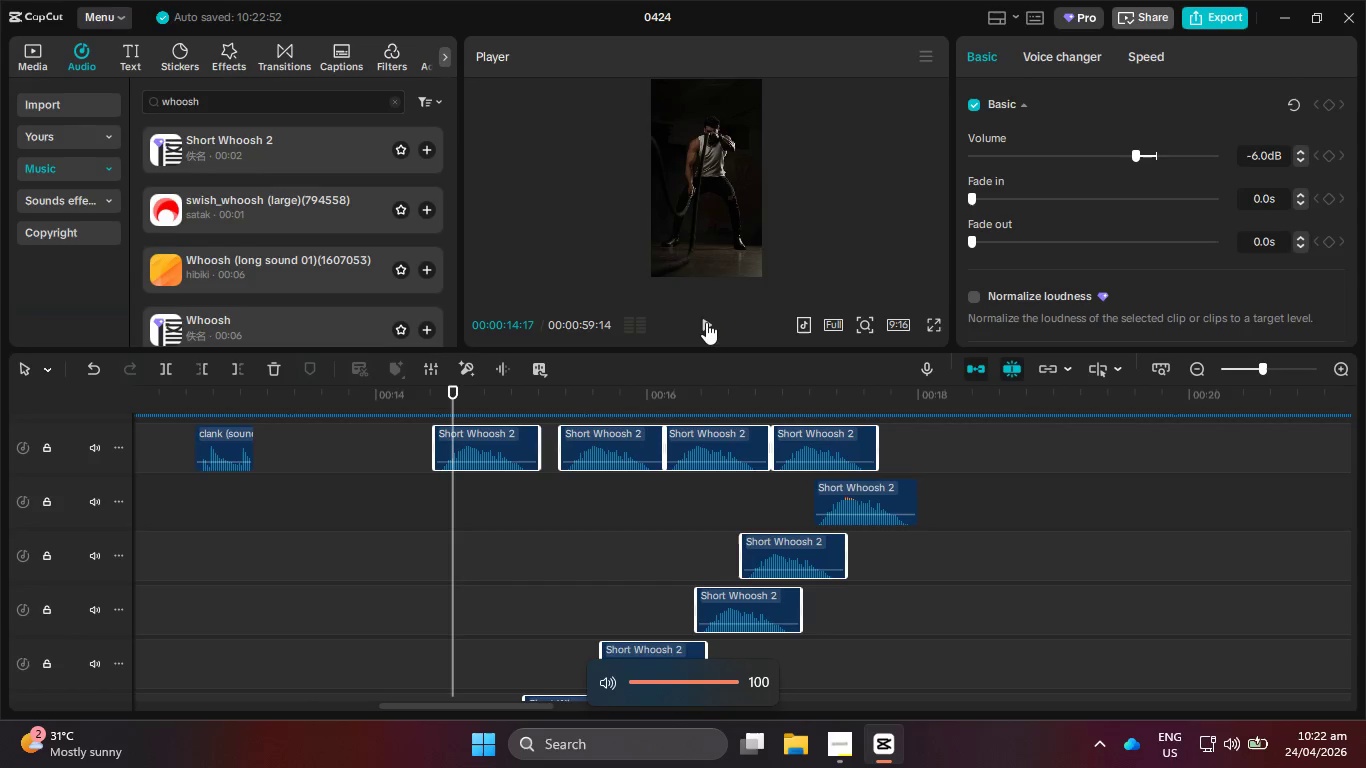 
key(VolumeUp)
 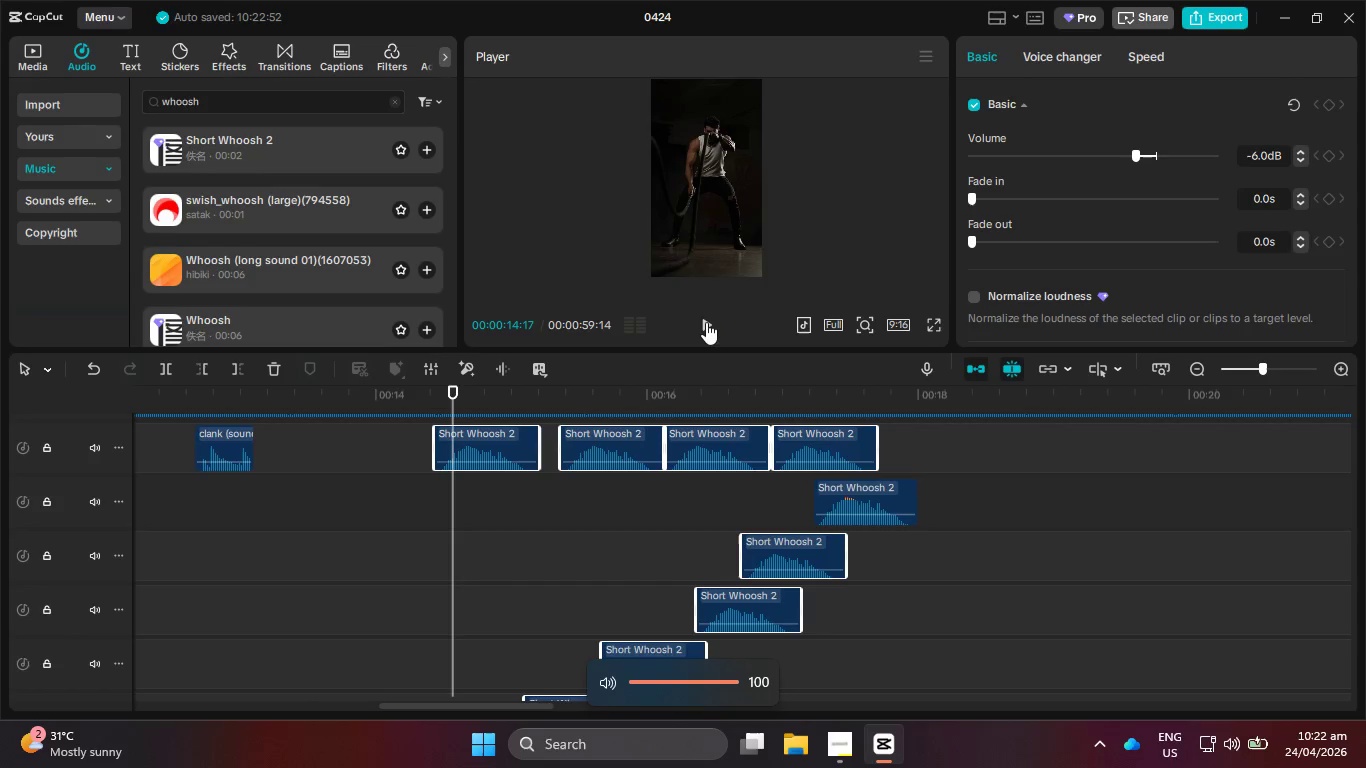 
key(VolumeUp)
 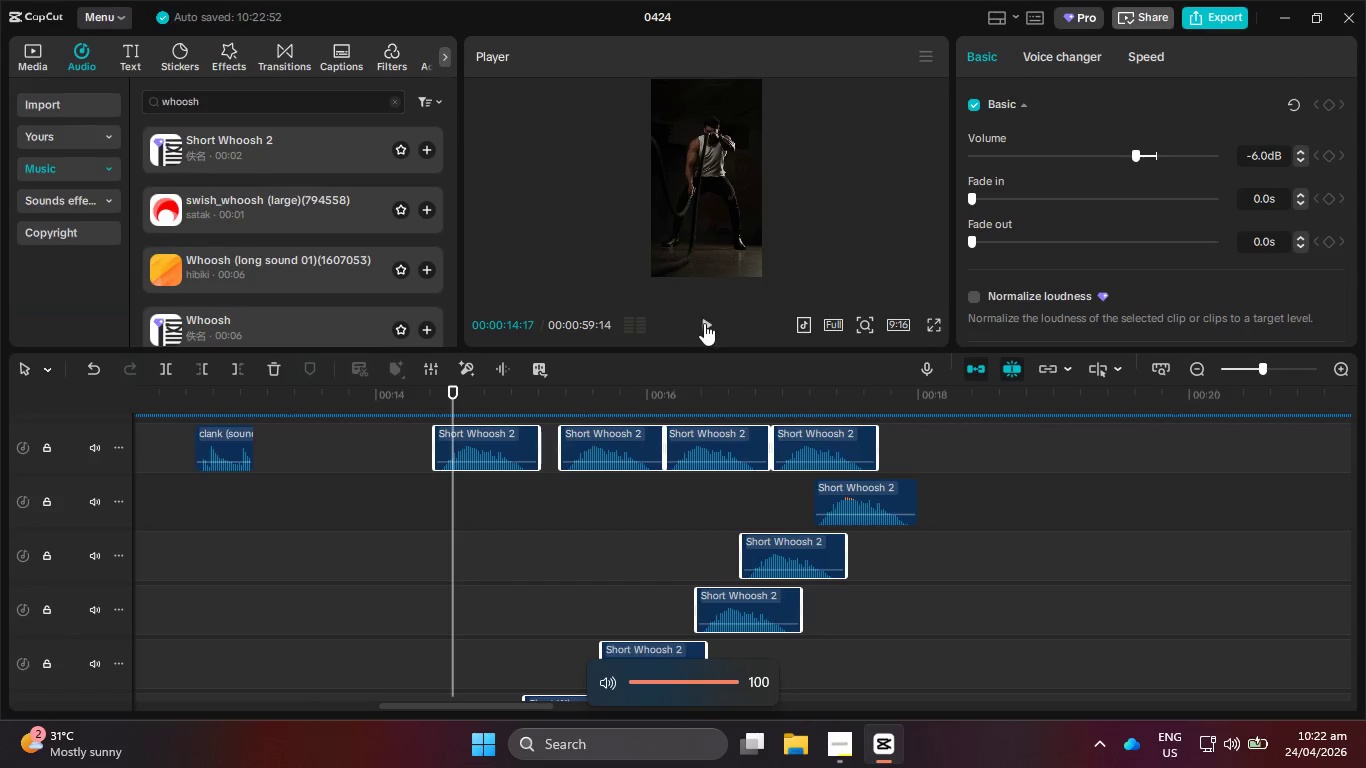 
key(VolumeUp)
 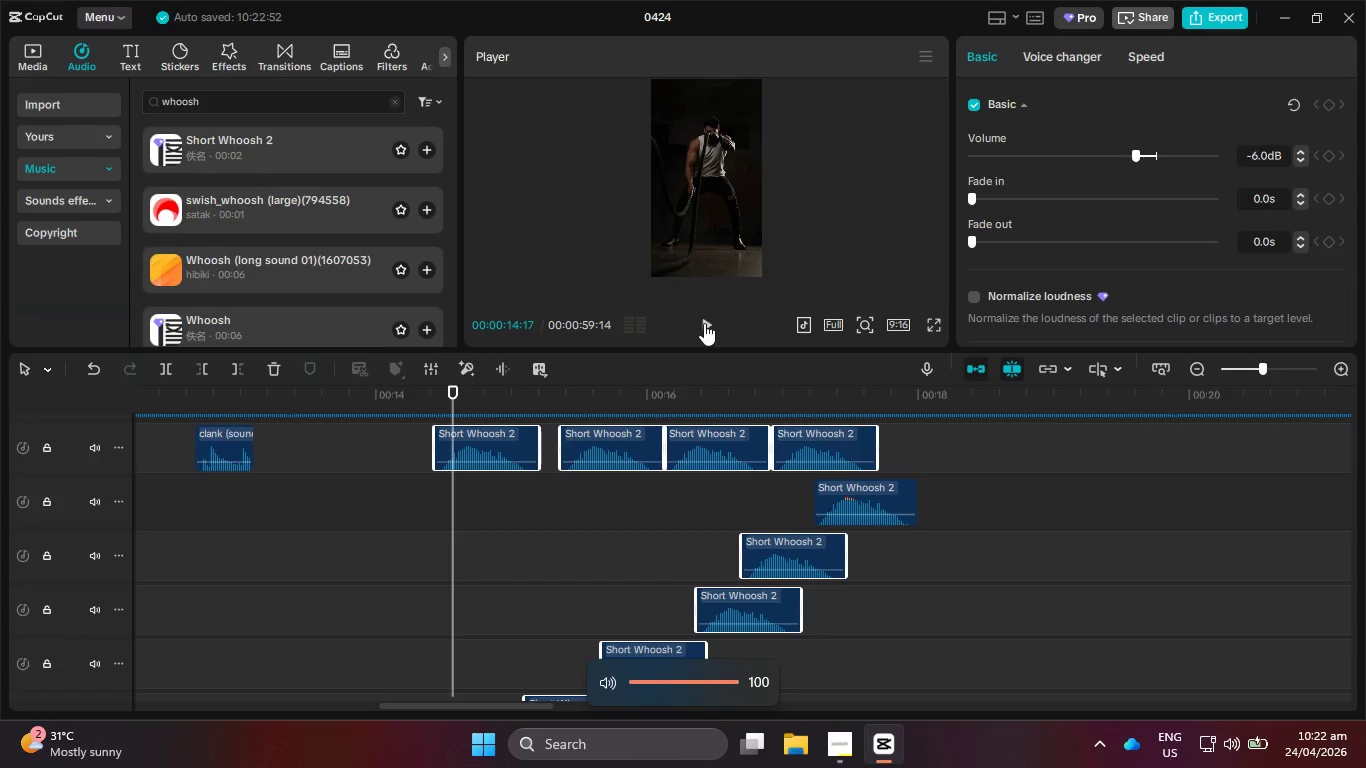 
key(VolumeUp)
 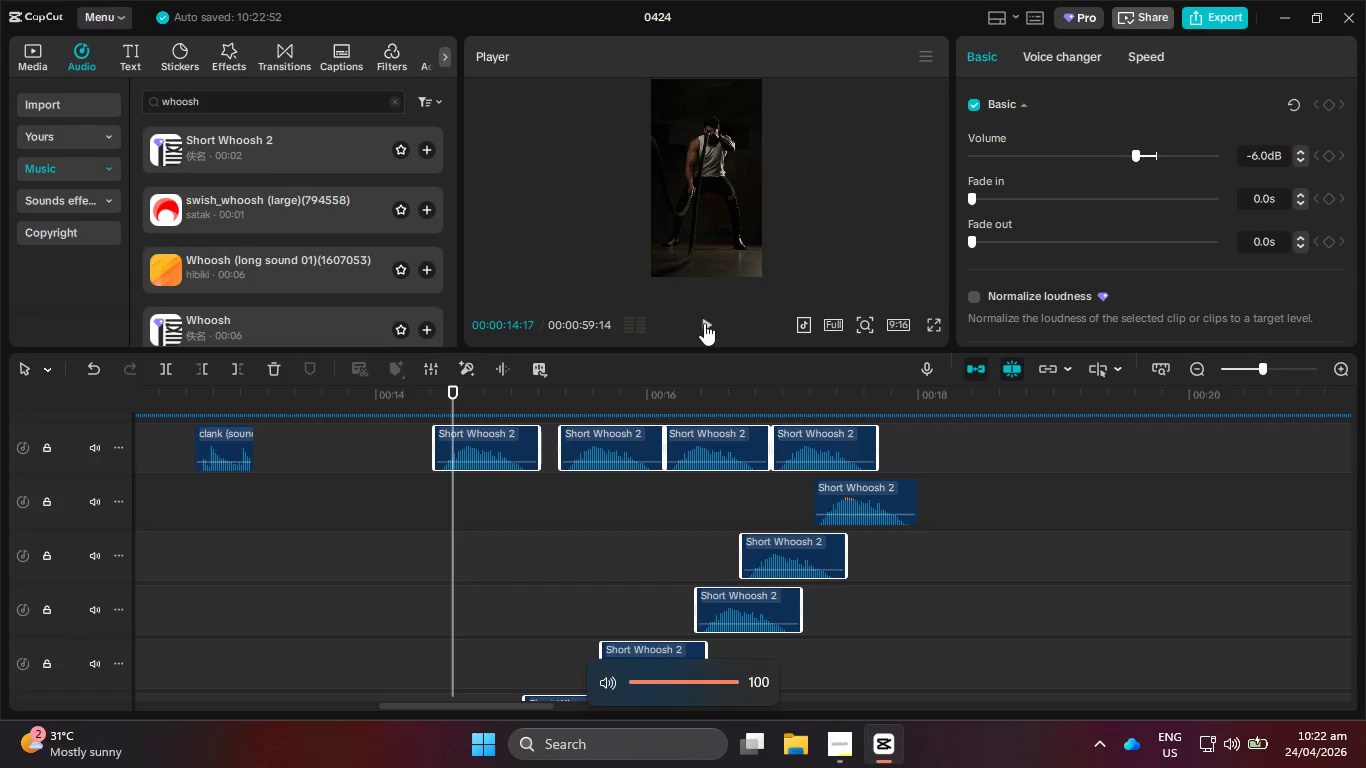 
key(VolumeUp)
 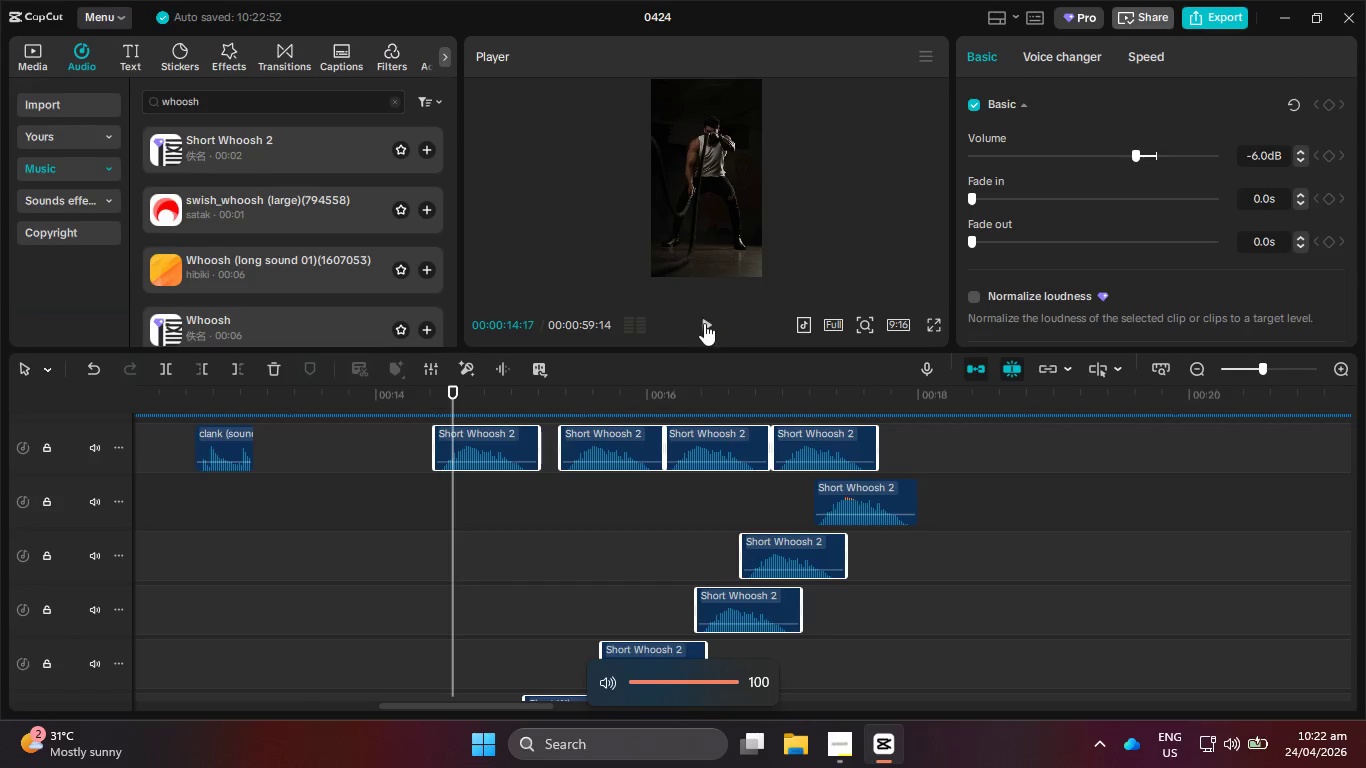 
left_click([704, 323])
 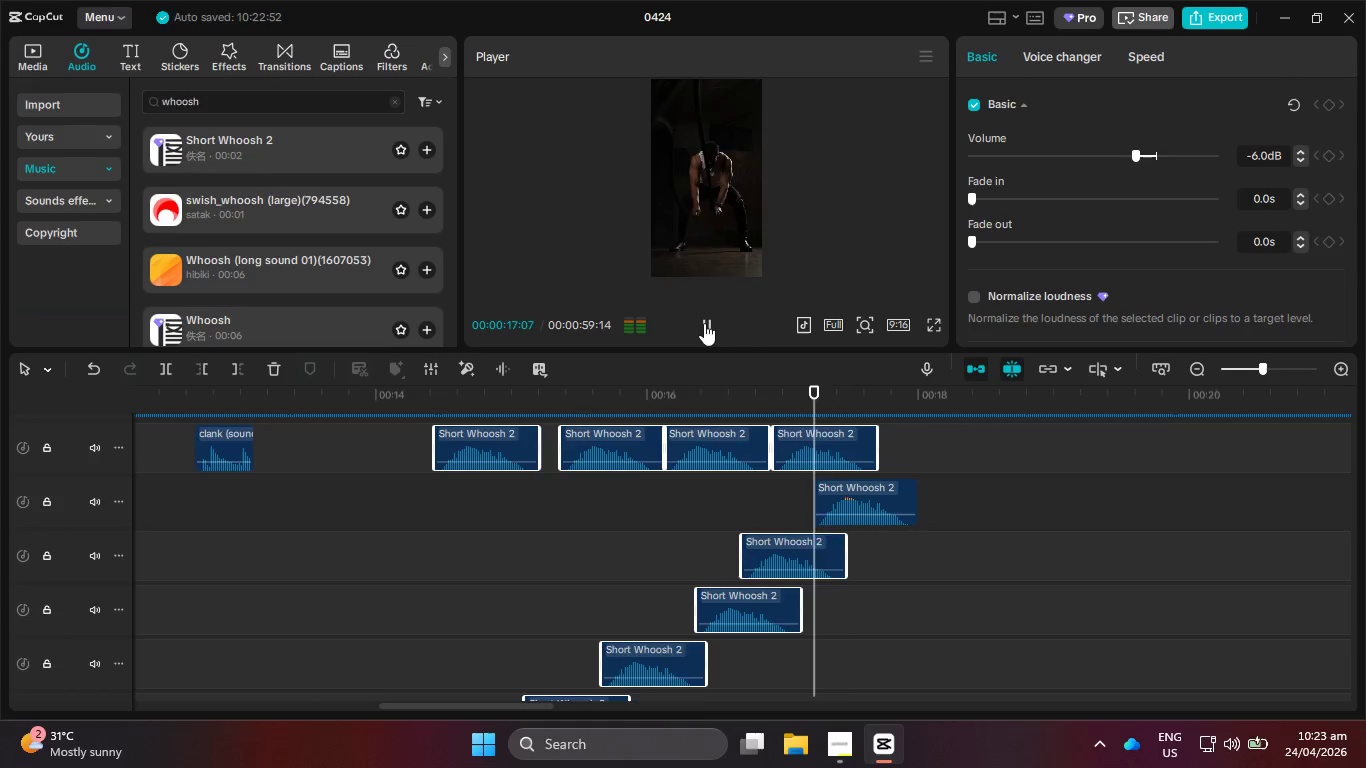 
scroll: coordinate [757, 431], scroll_direction: up, amount: 3.0
 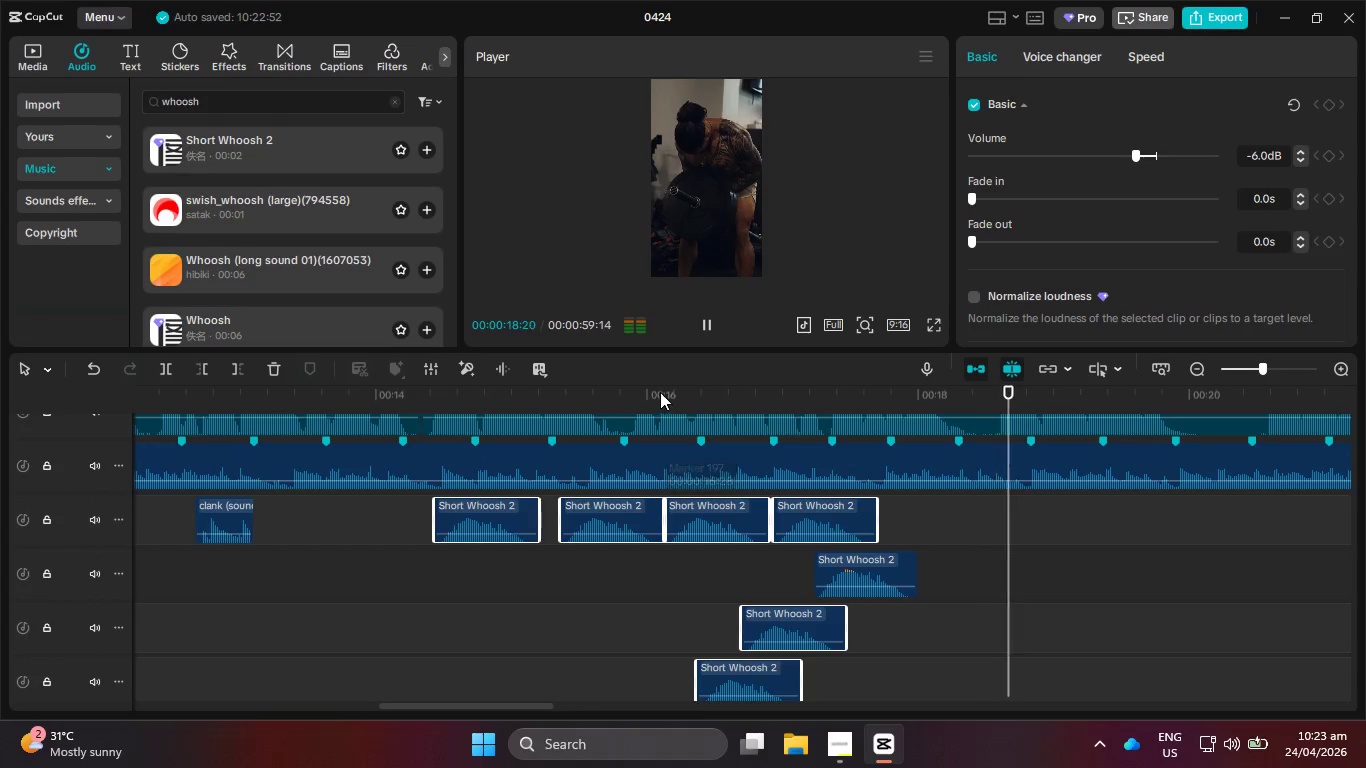 
left_click_drag(start_coordinate=[660, 392], to_coordinate=[457, 395])
 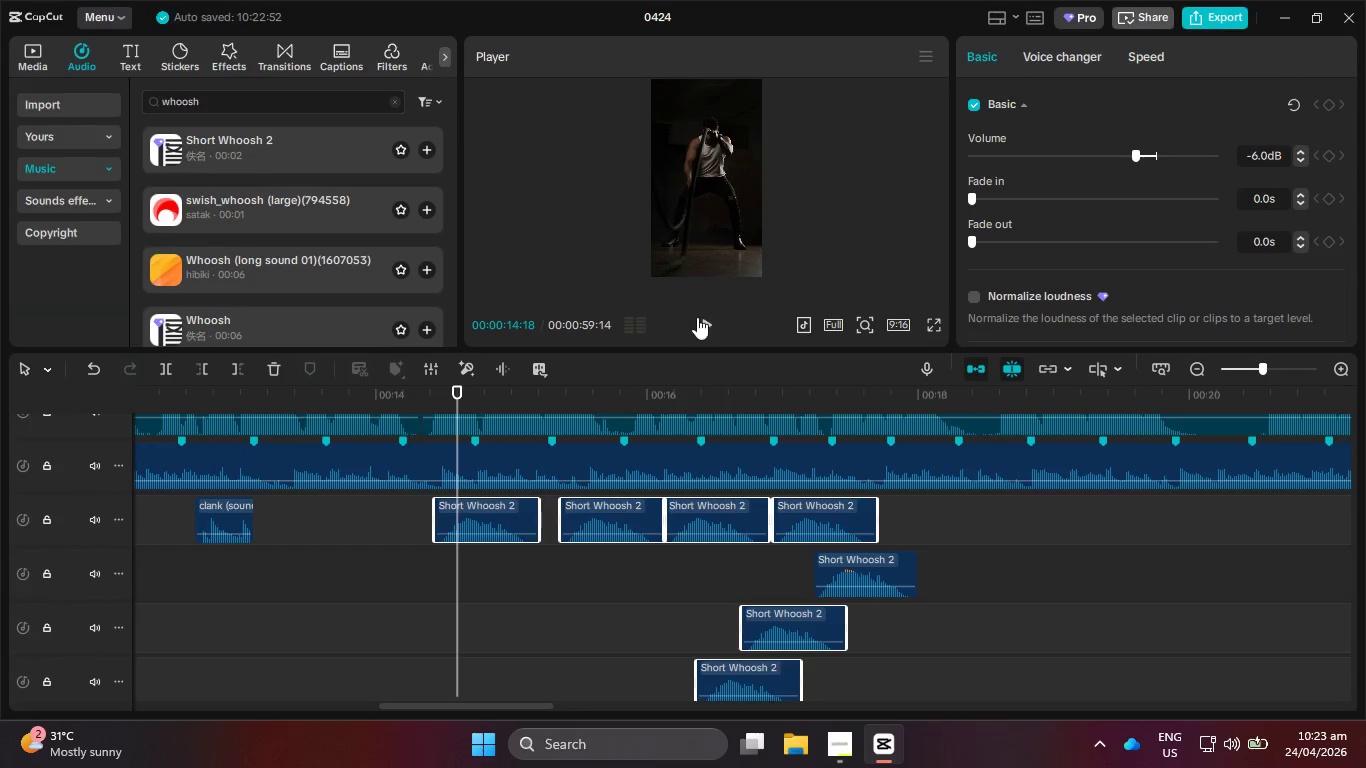 
left_click([703, 318])
 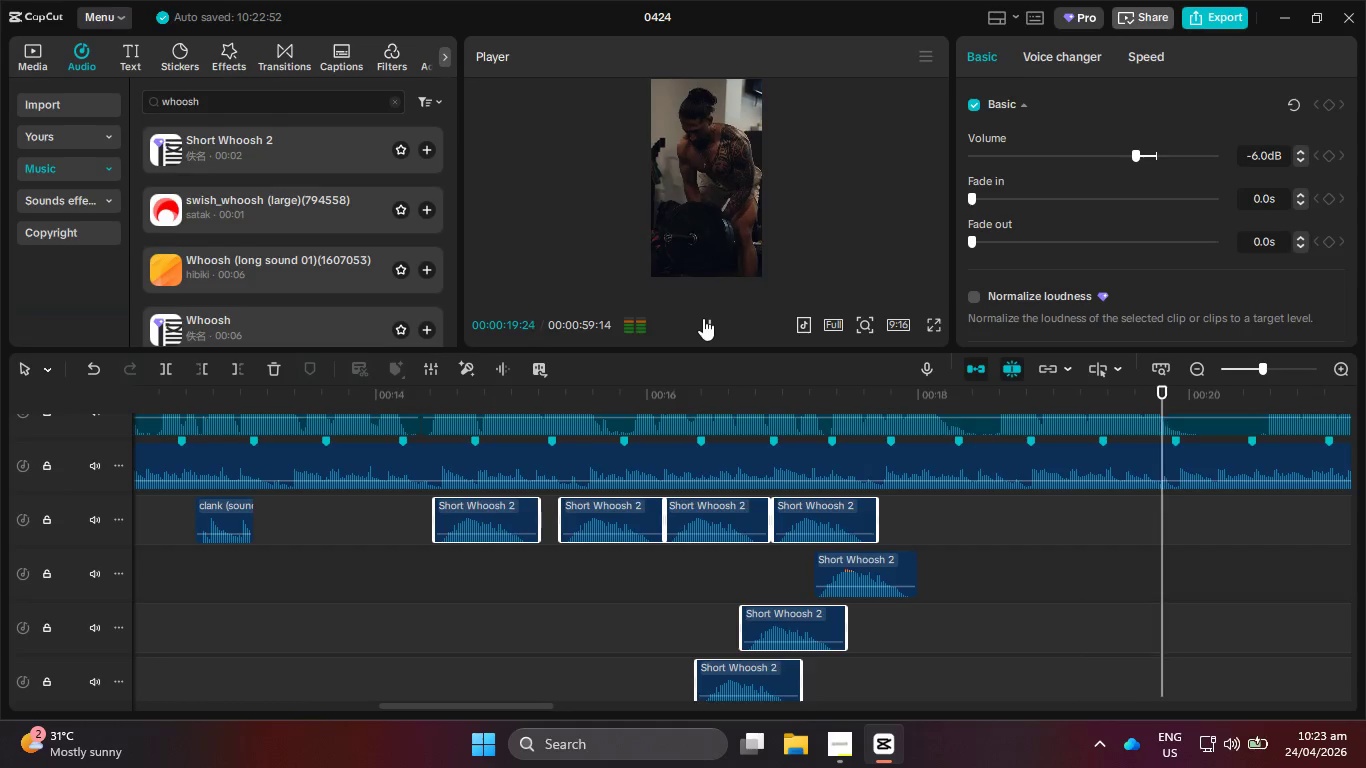 
wait(7.12)
 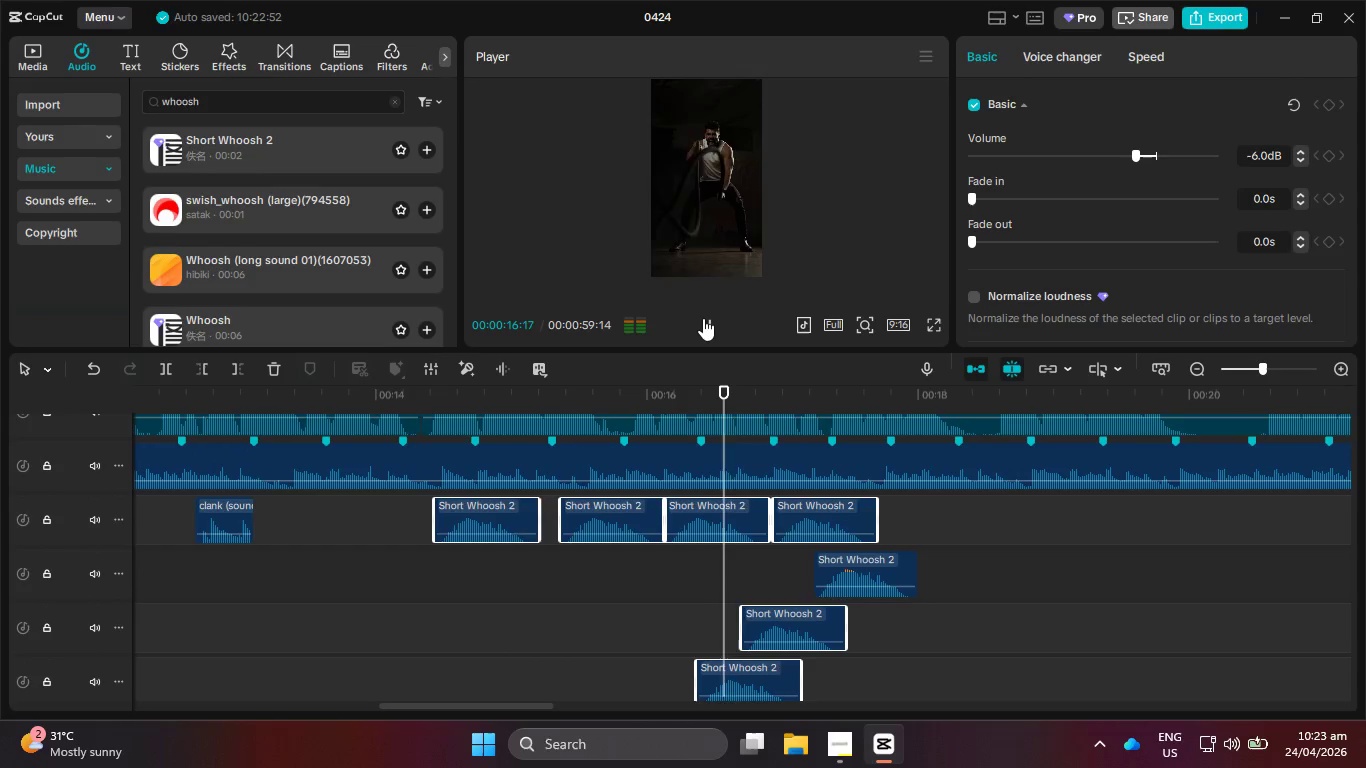 
left_click([703, 318])
 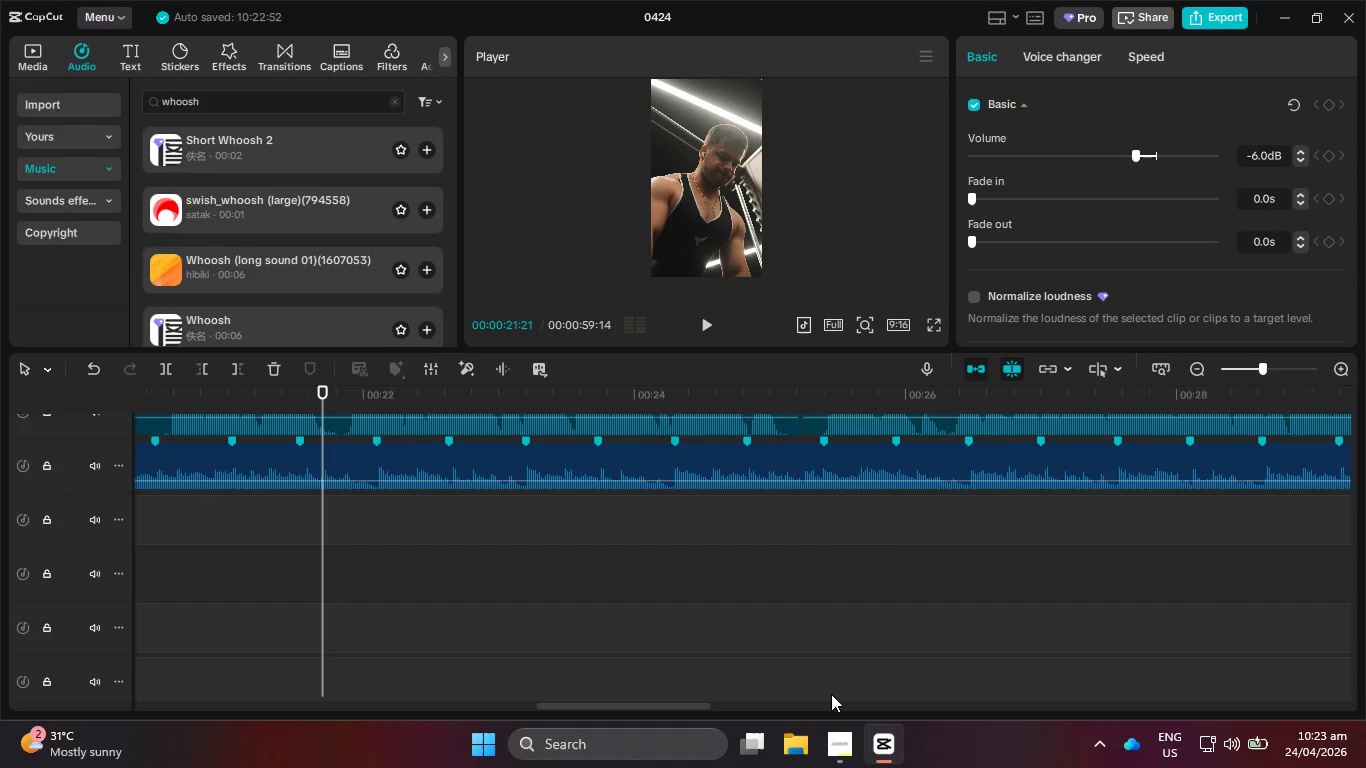 
left_click([834, 767])